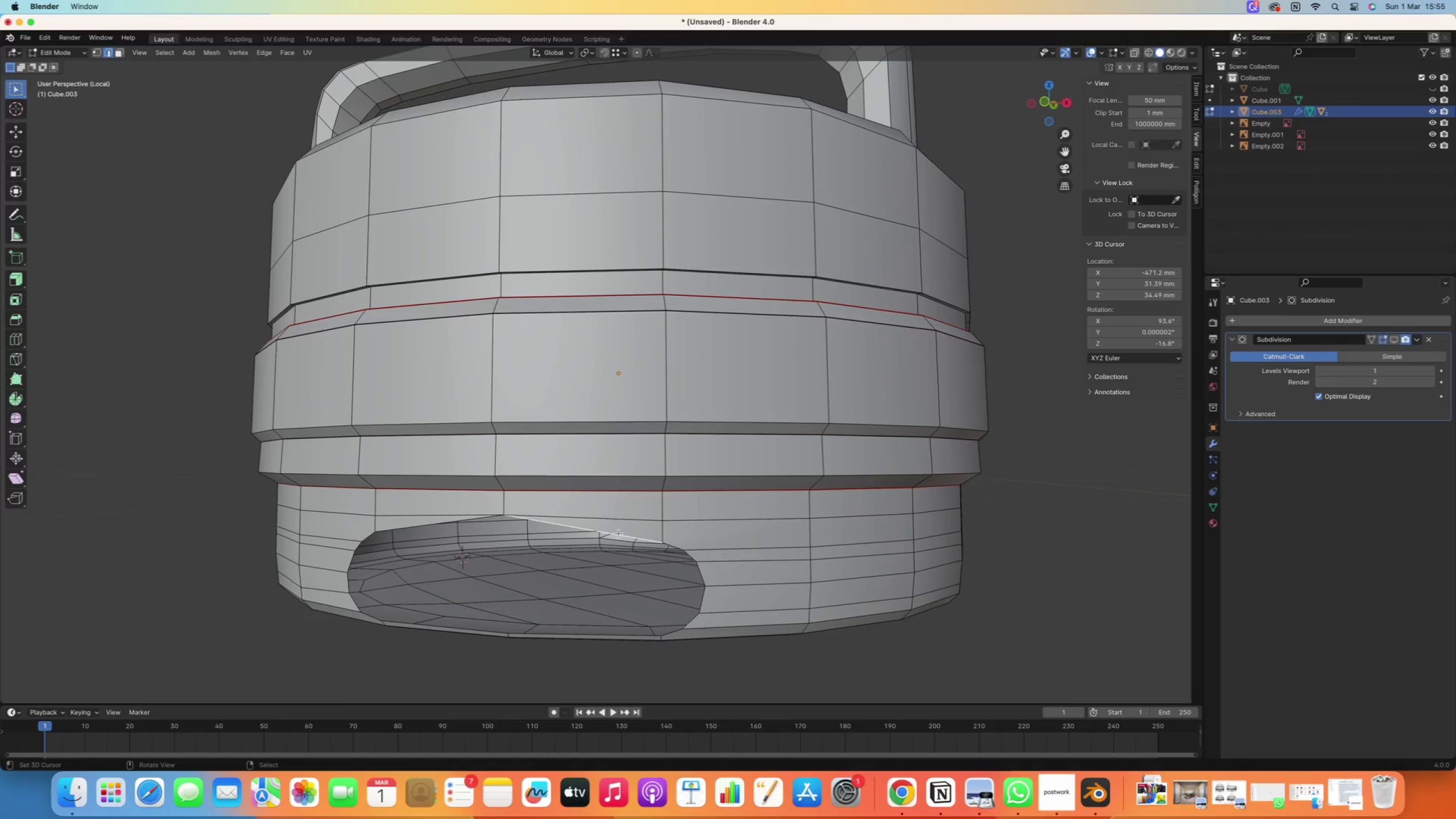 
hold_key(key=AltRight, duration=0.8)
right_click([619, 533])
 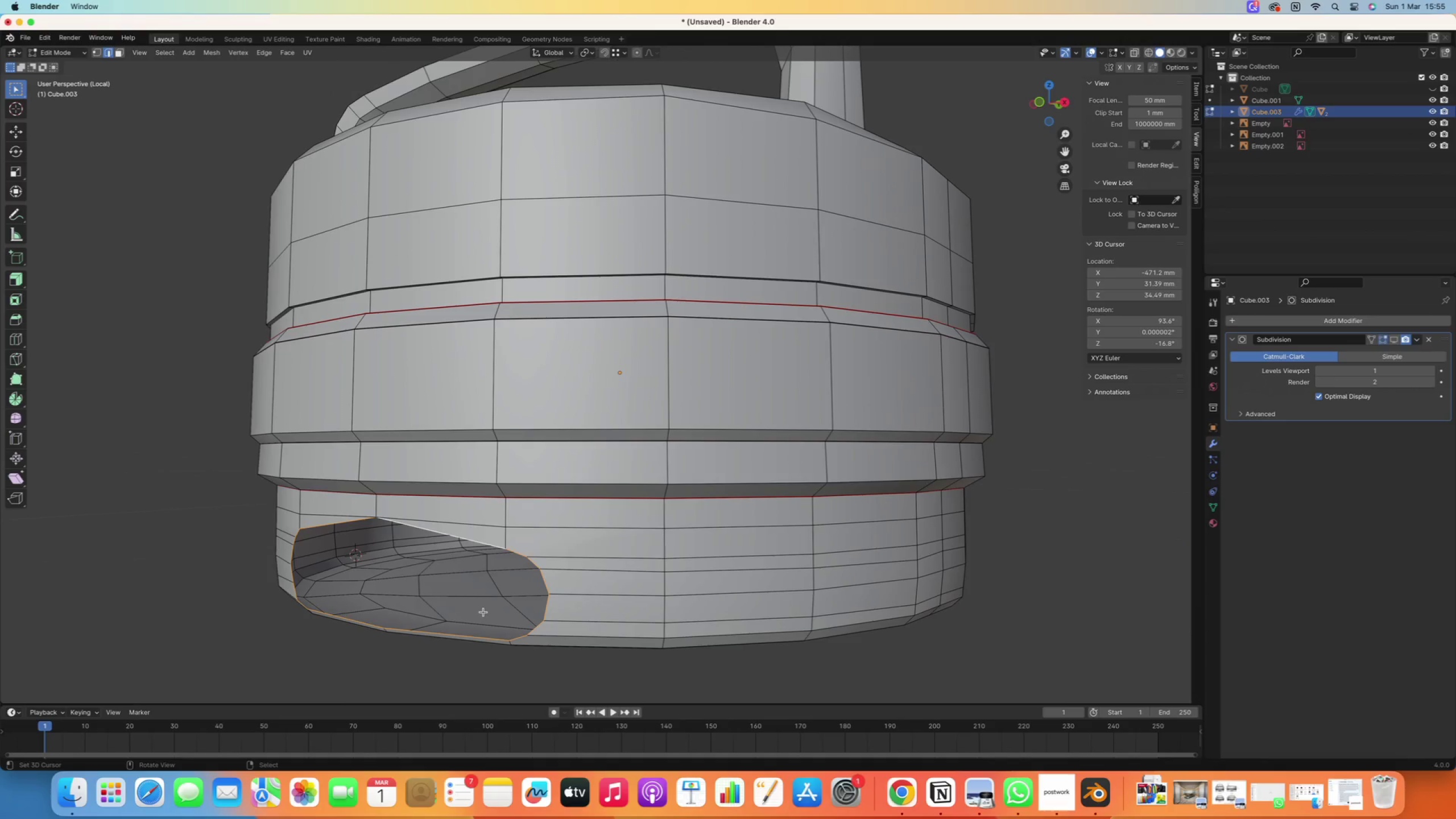 
wait(6.47)
 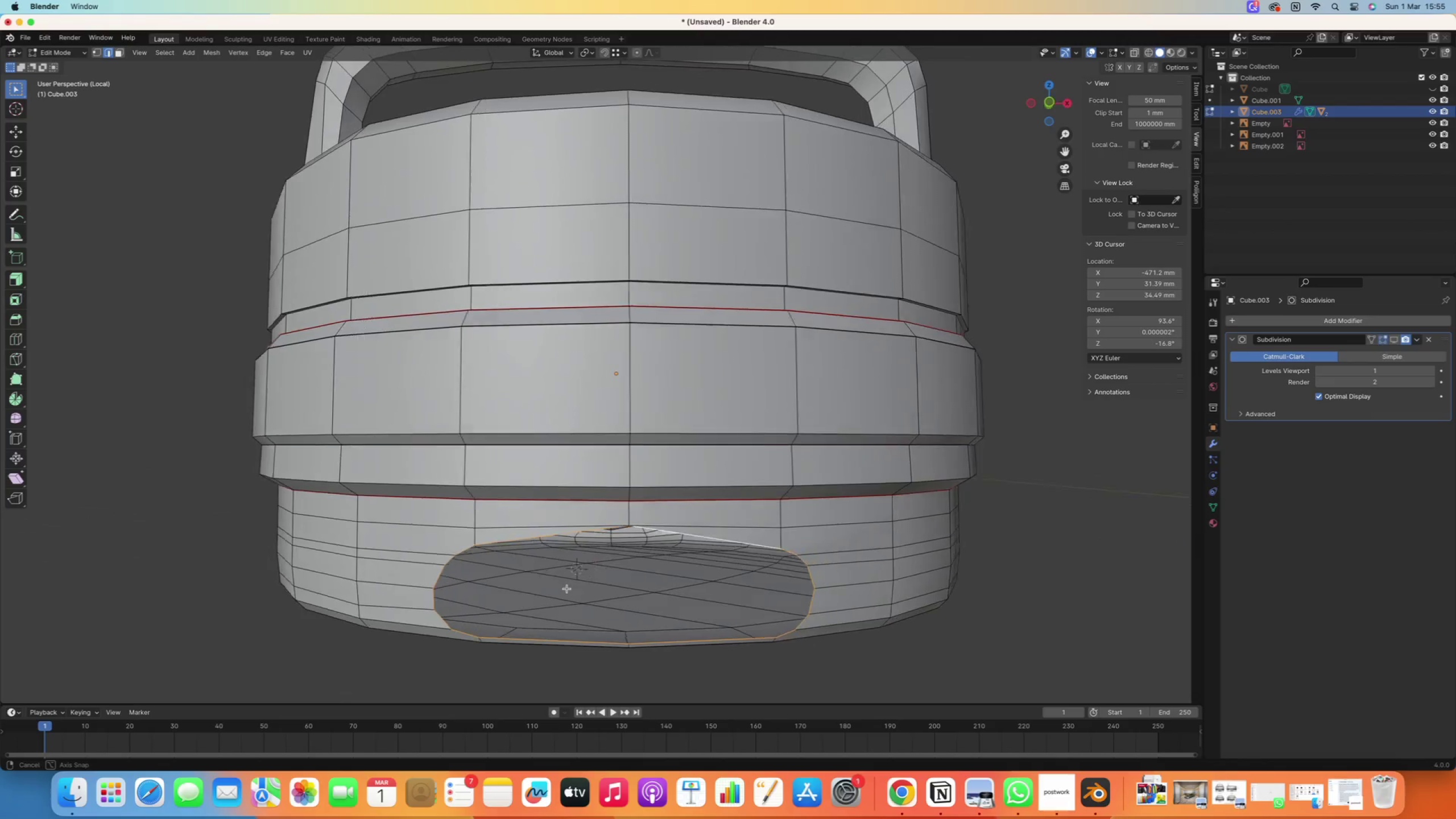 
key(Numpad1)
 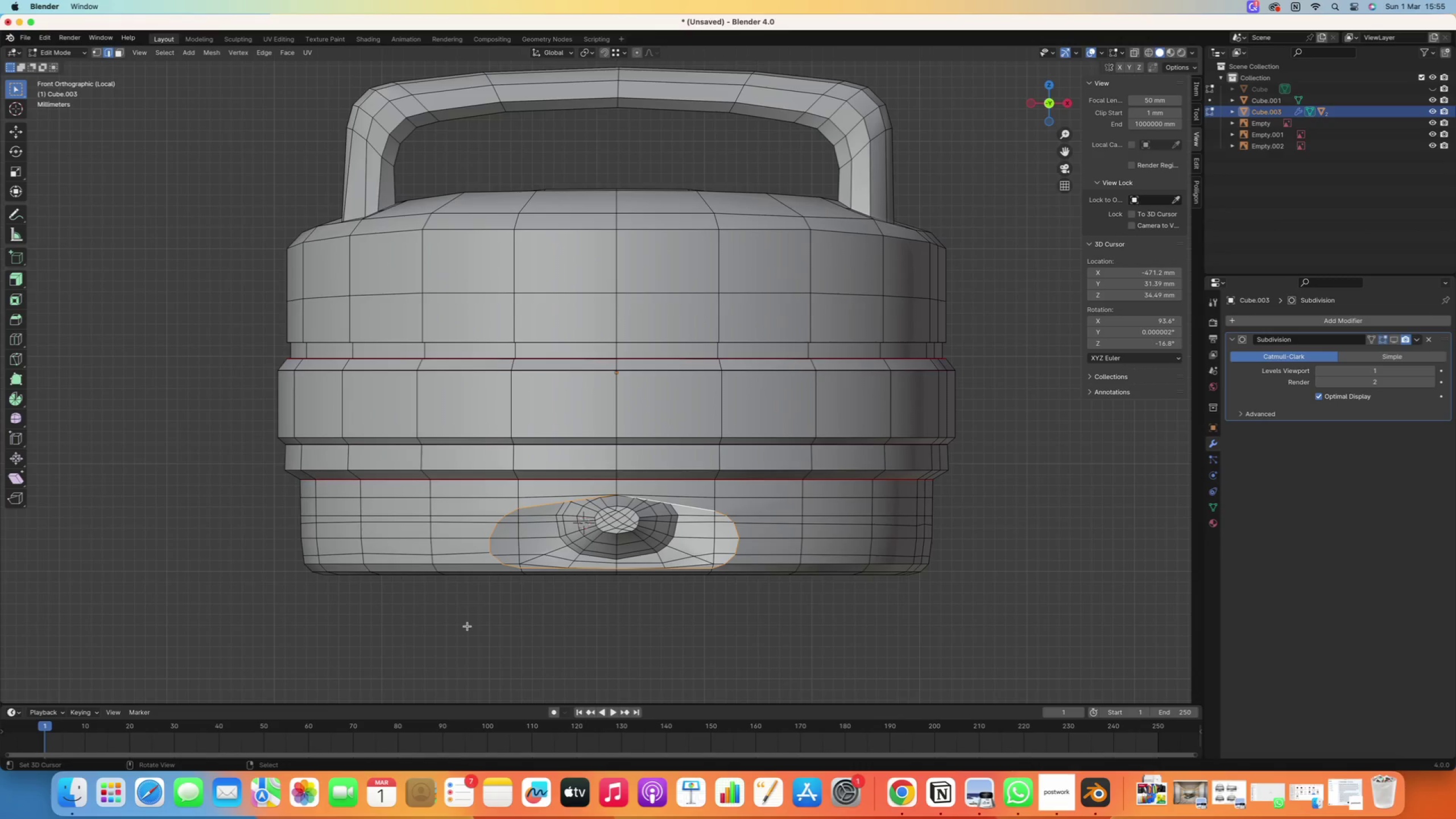 
key(Numpad3)
 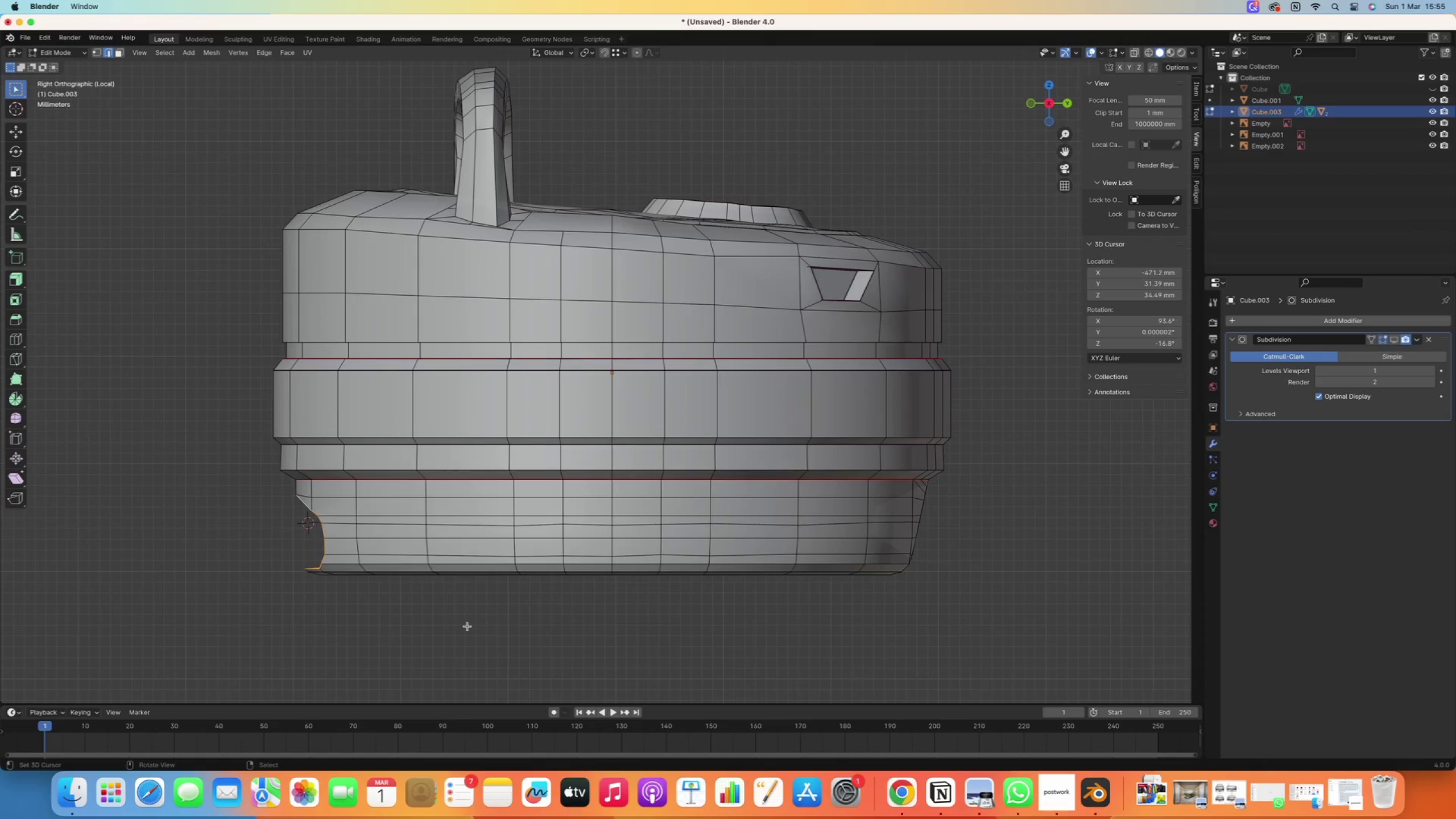 
hold_key(key=ShiftRight, duration=0.61)
 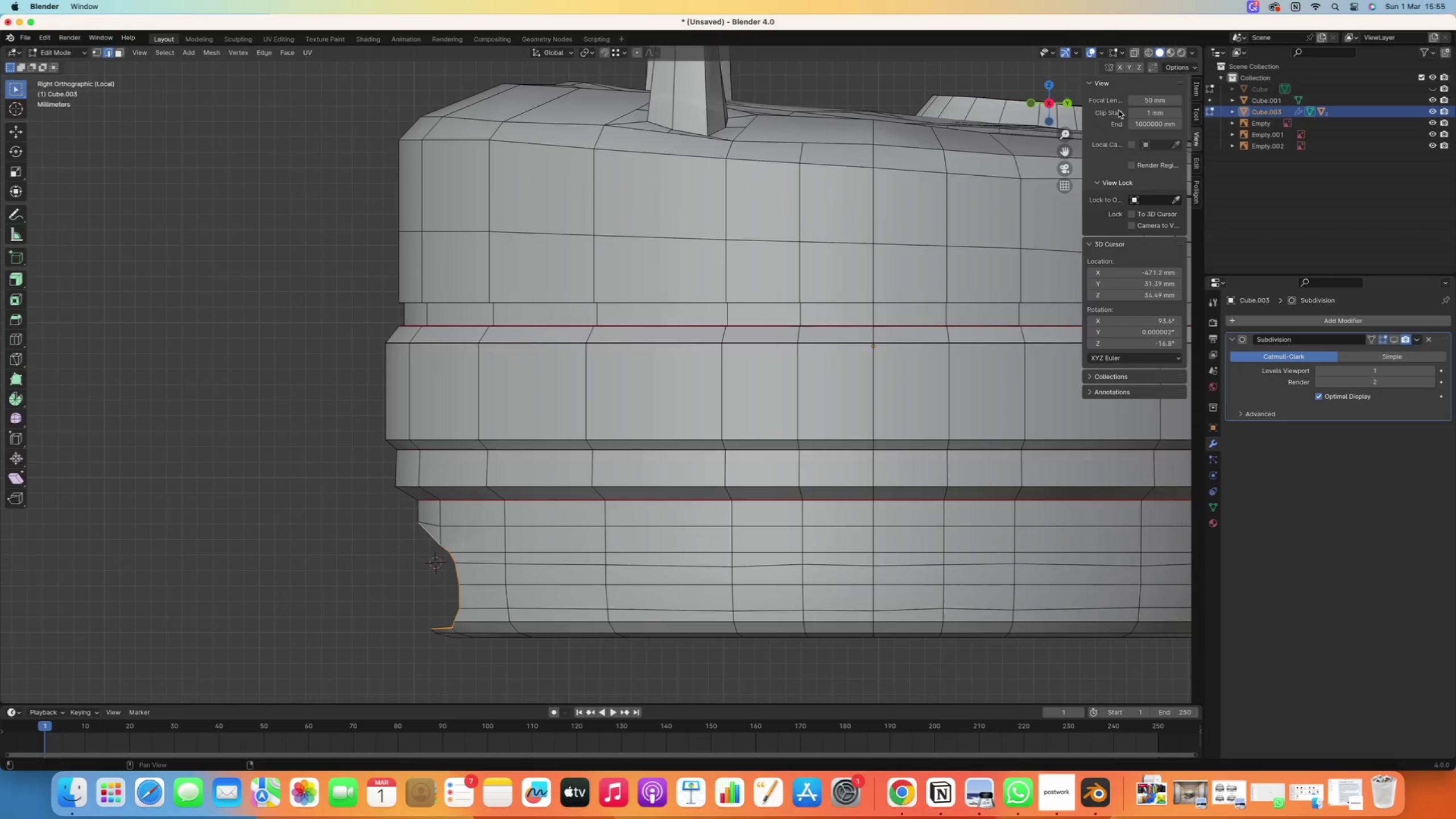 
scroll: coordinate [421, 618], scroll_direction: up, amount: 2.0
 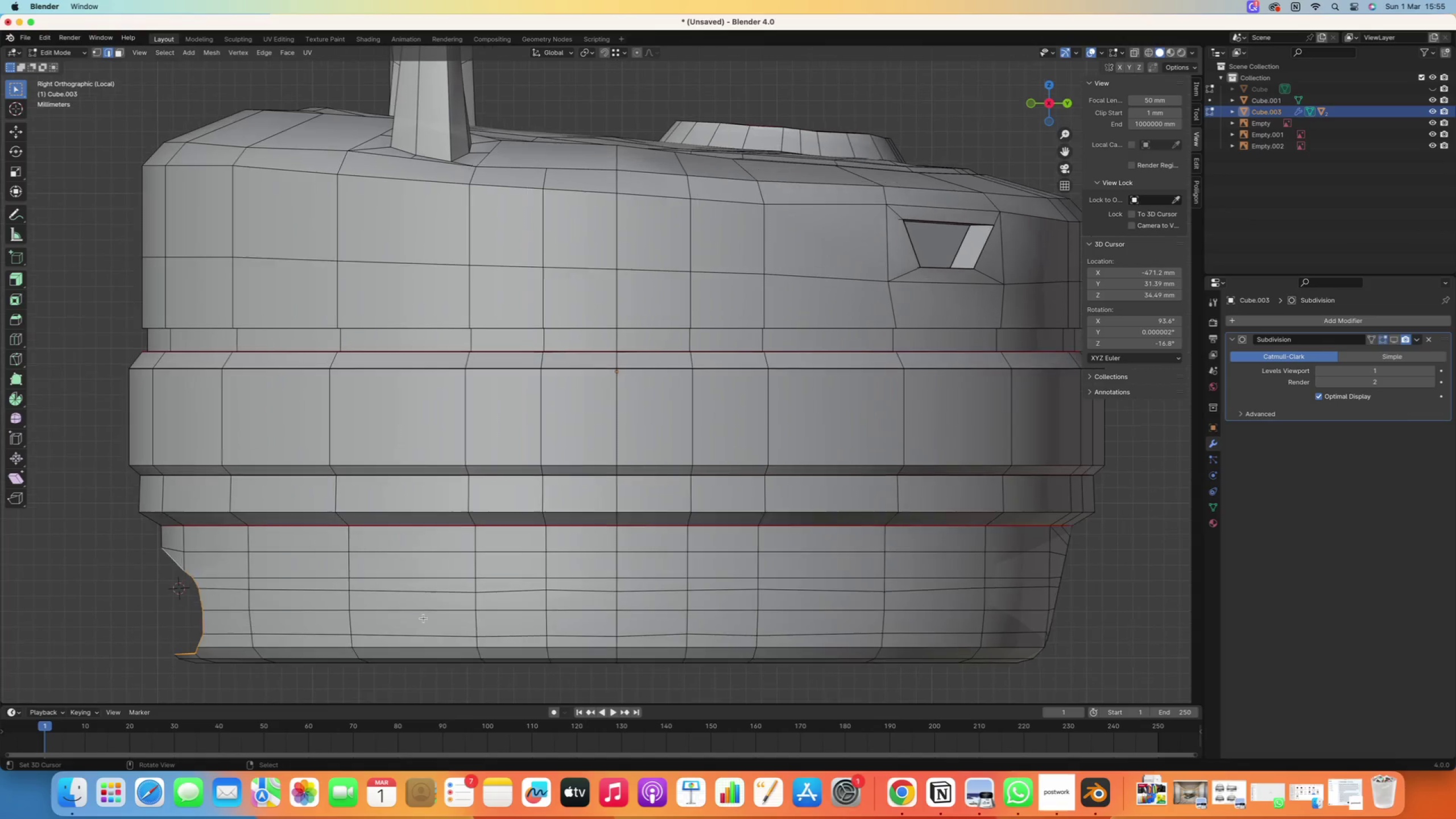 
left_click([1145, 56])
 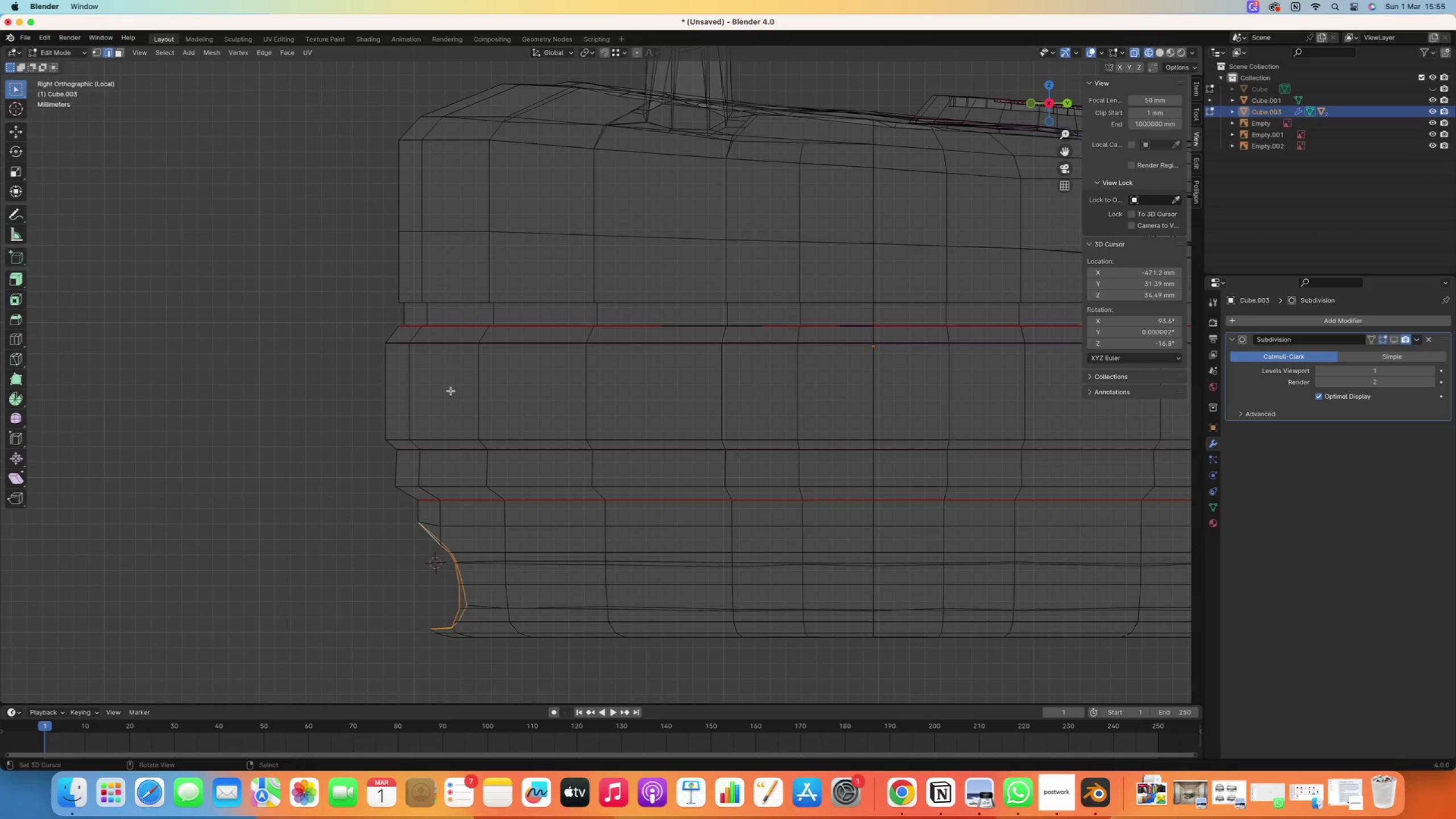 
key(E)
 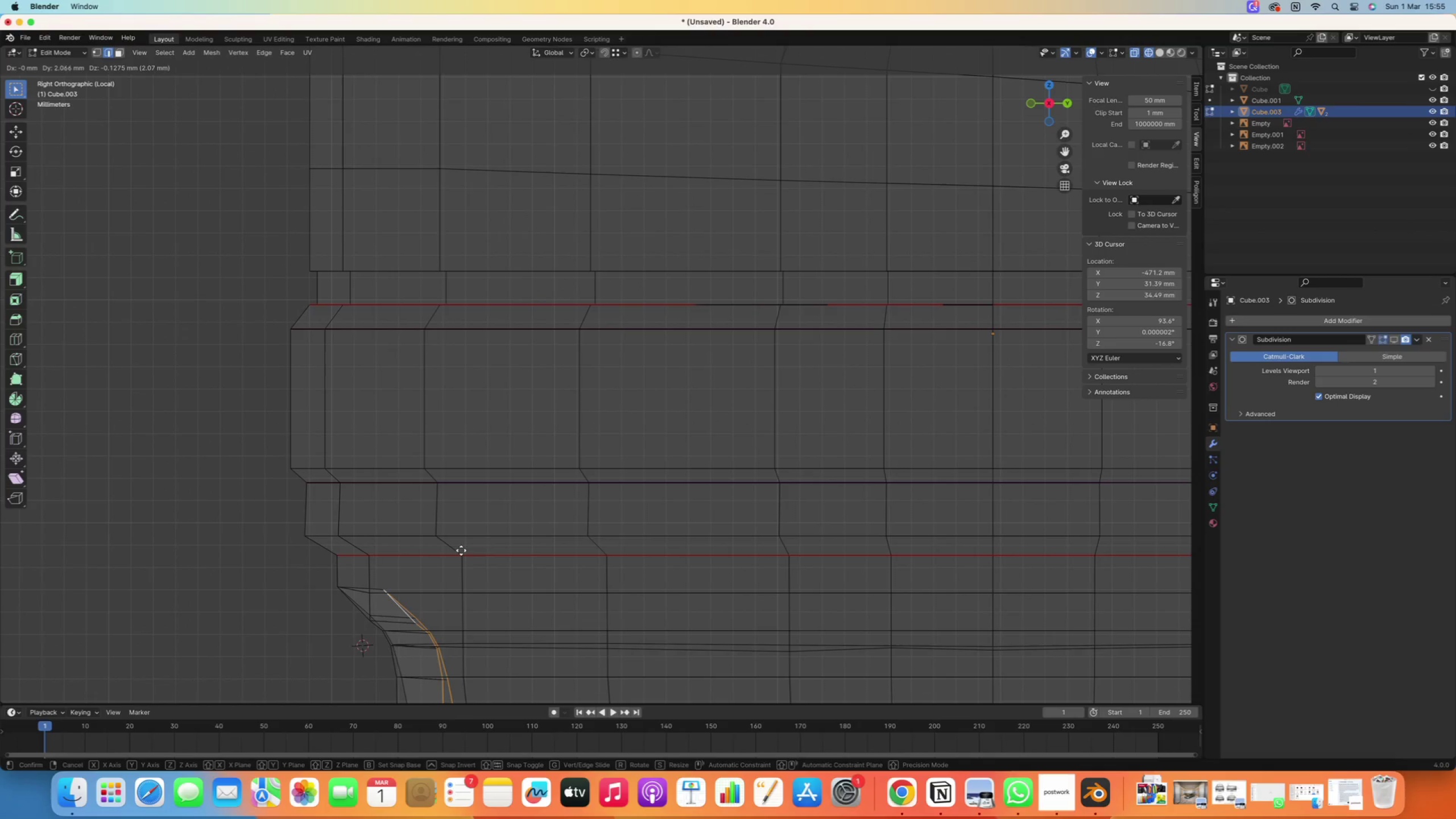 
scroll: coordinate [413, 547], scroll_direction: up, amount: 2.0
 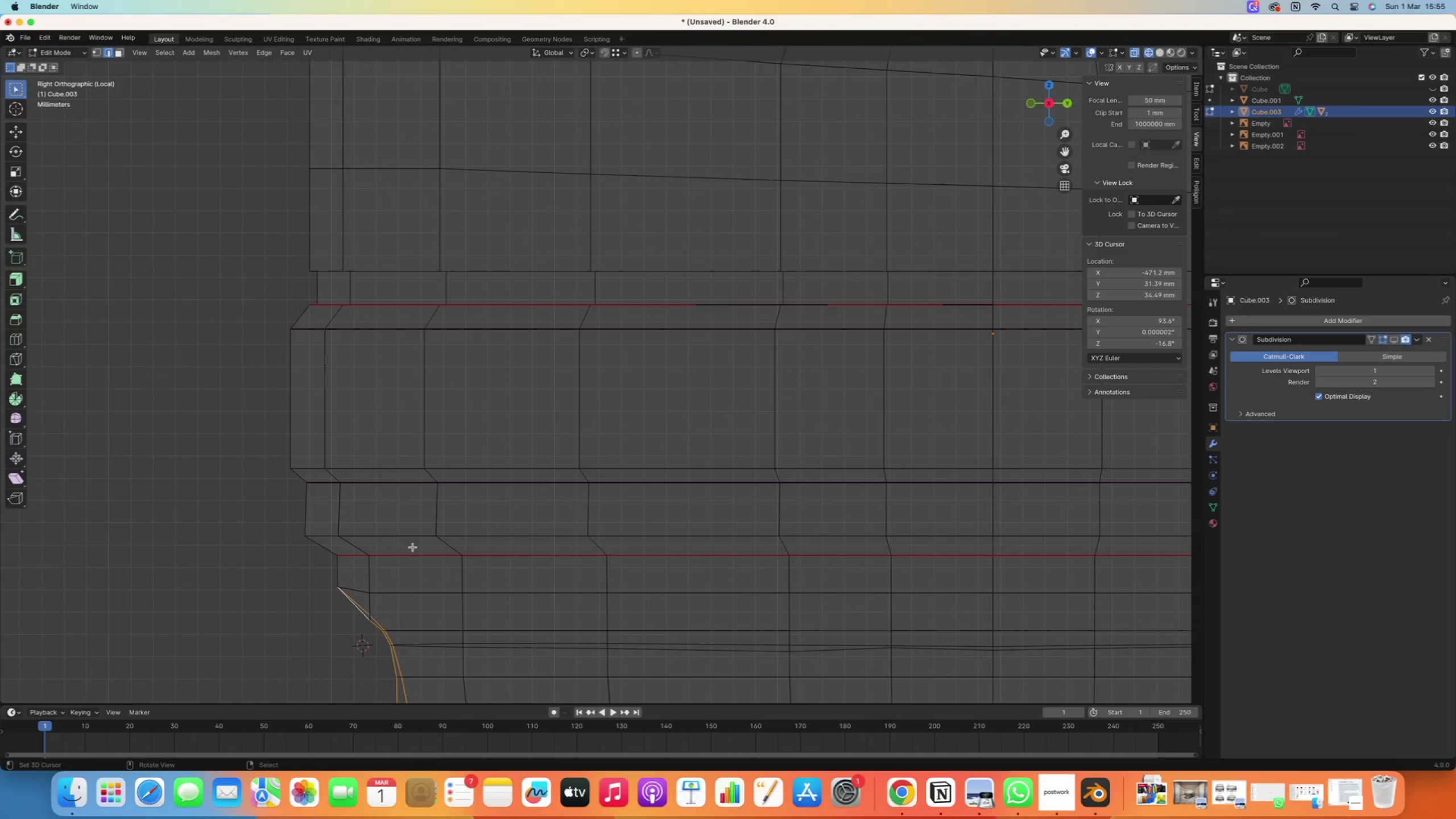 
scroll: coordinate [459, 552], scroll_direction: down, amount: 2.0
 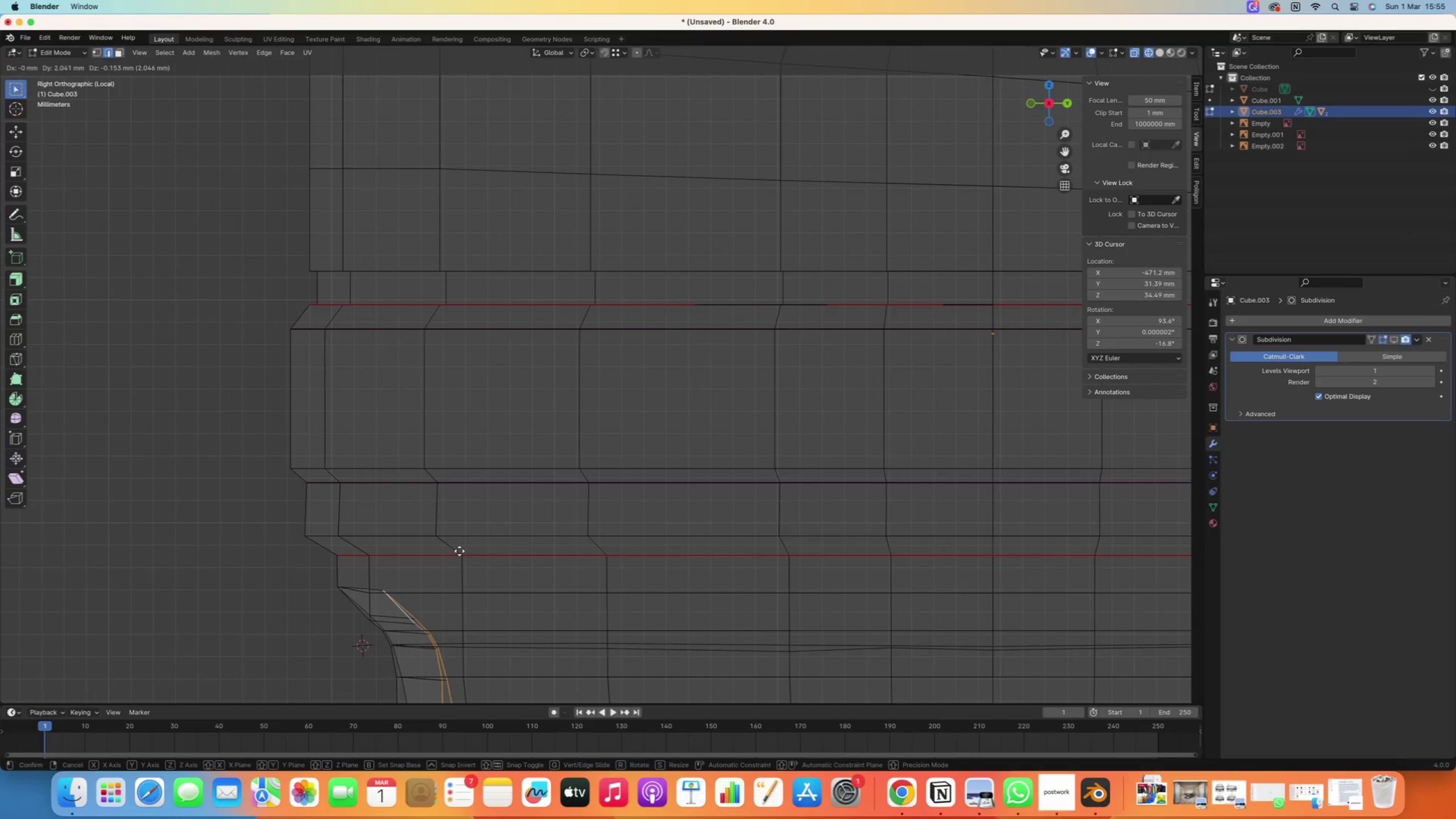 
key(Y)
 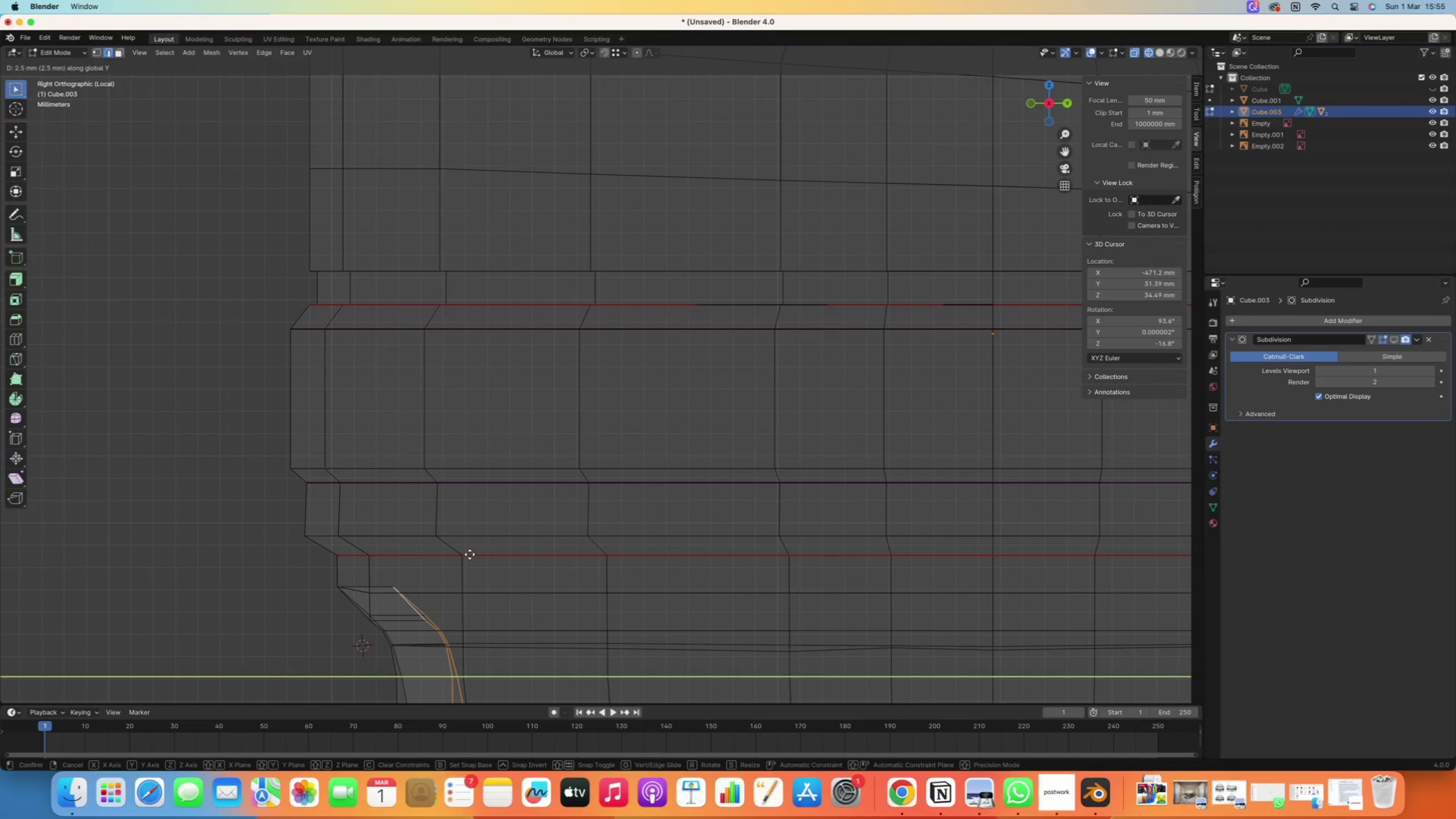 
left_click([473, 555])
 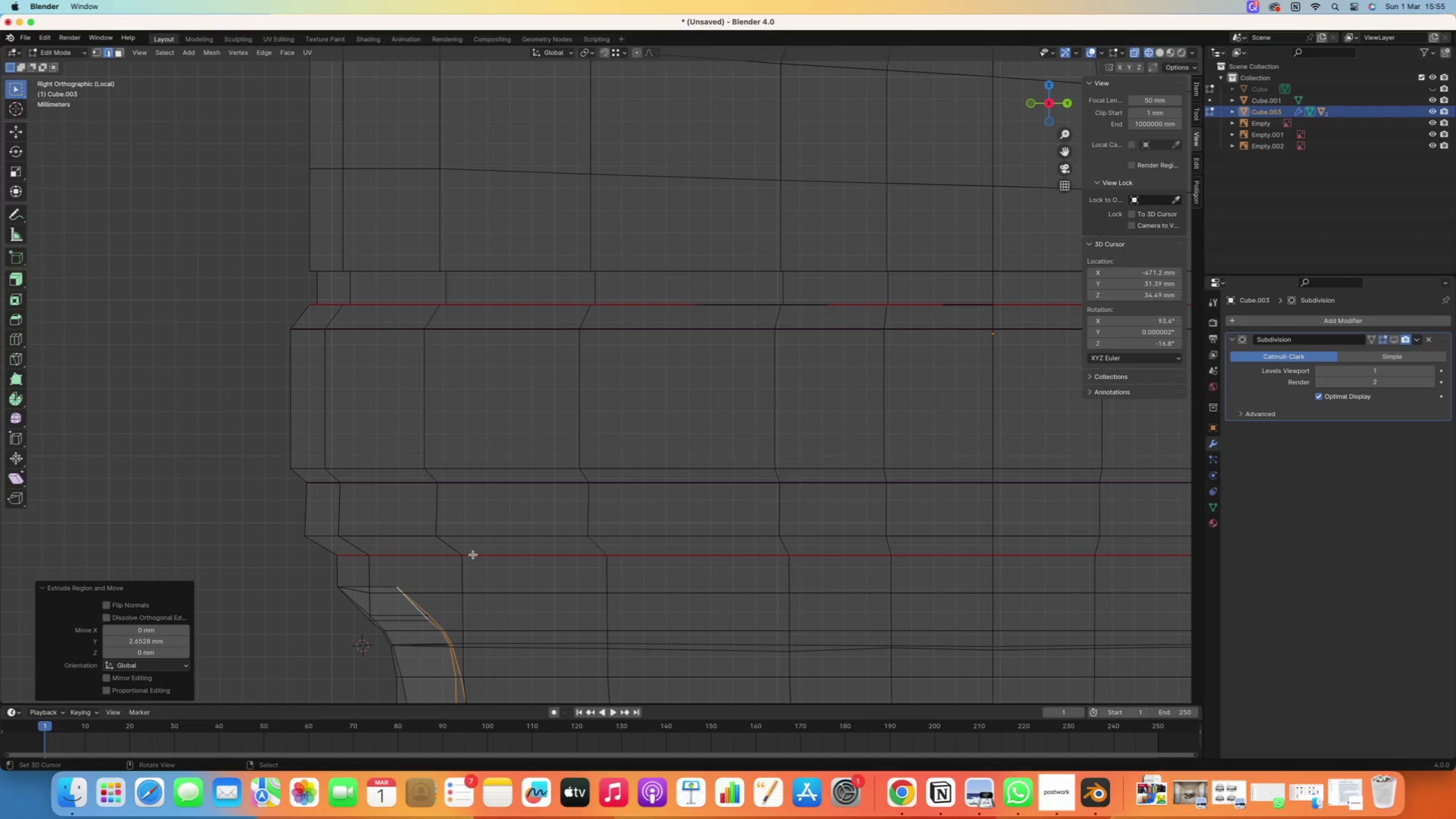 
hold_key(key=ShiftRight, duration=0.41)
 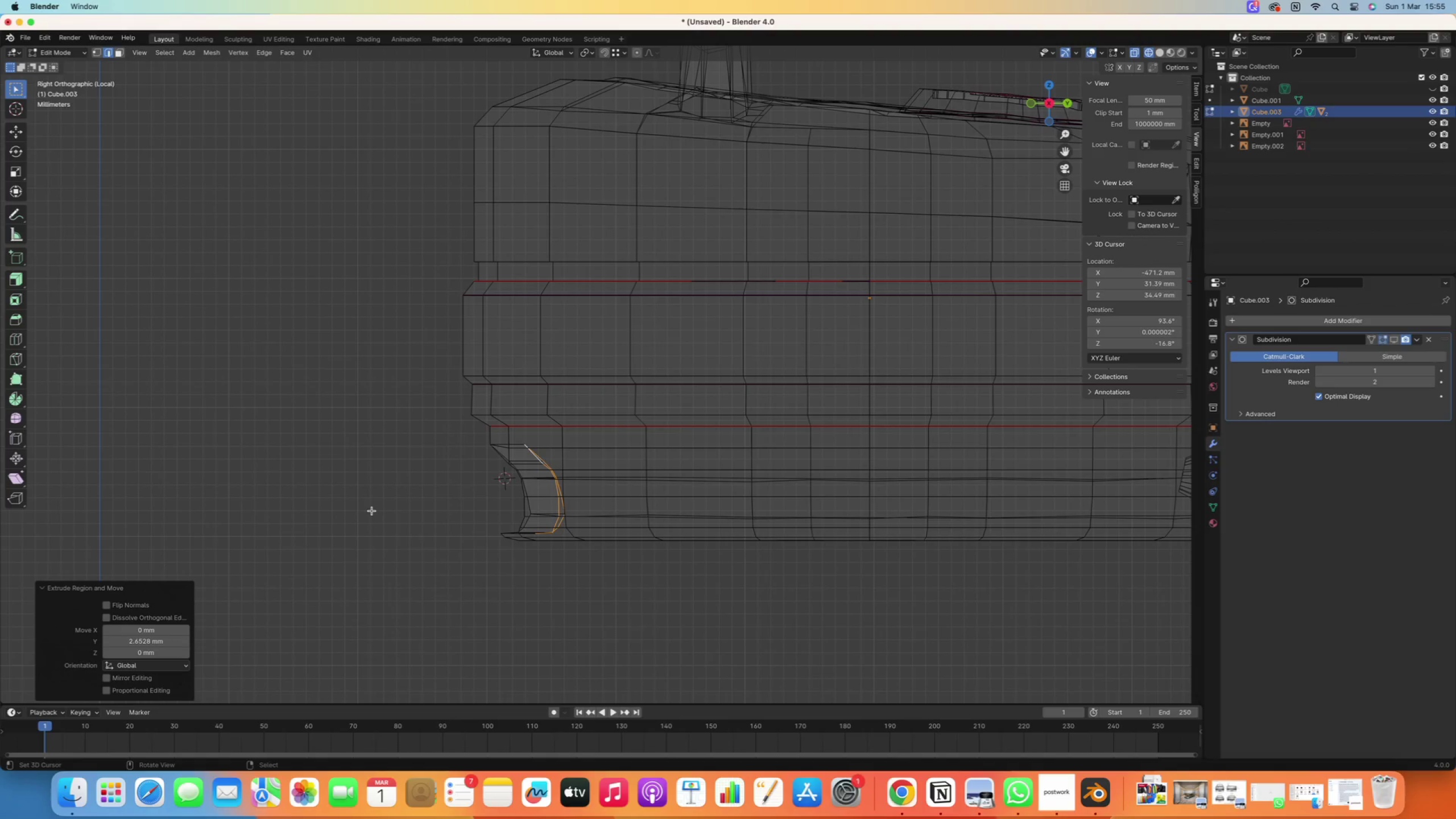 
scroll: coordinate [426, 568], scroll_direction: down, amount: 4.0
 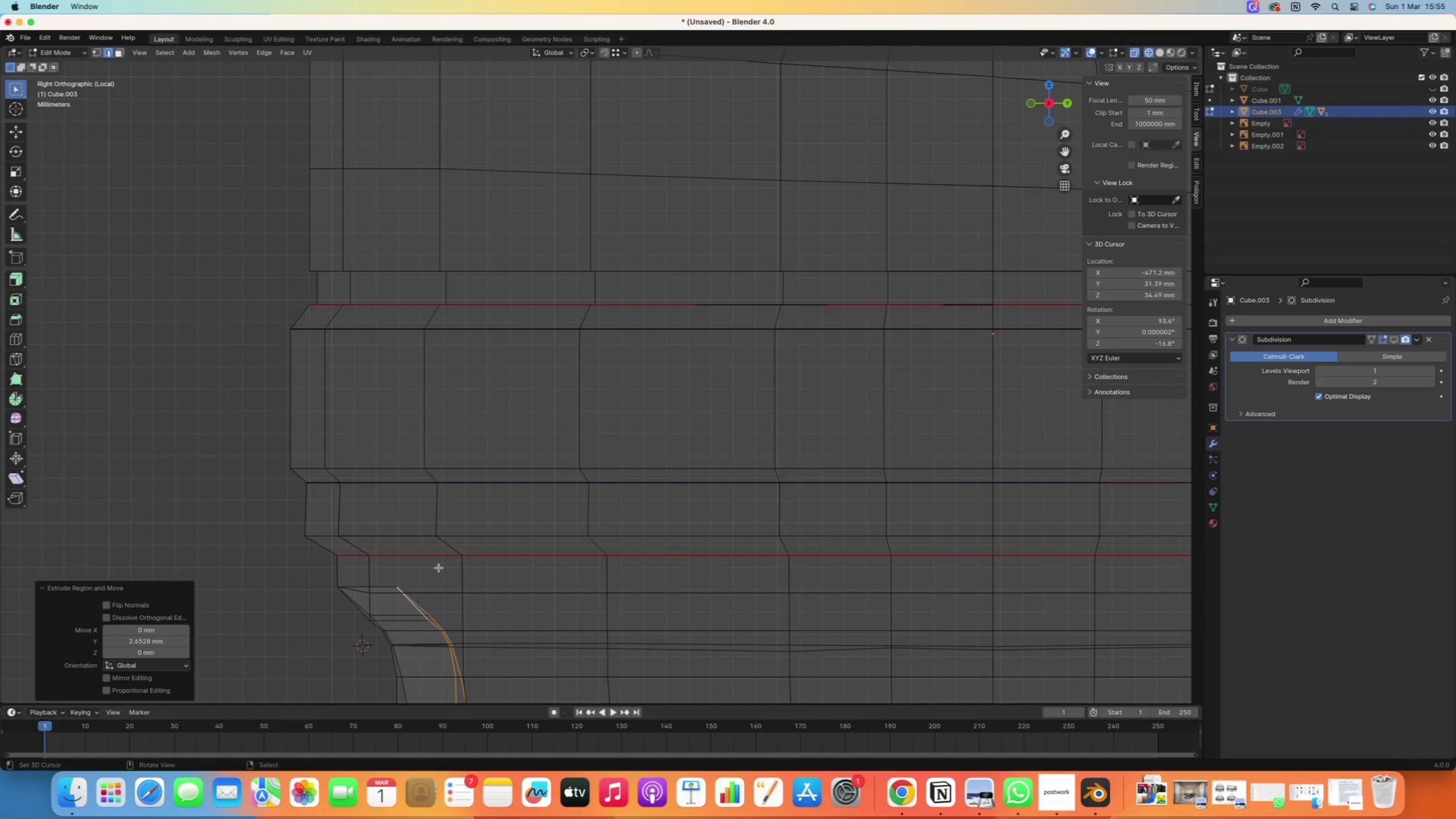 
key(S)
 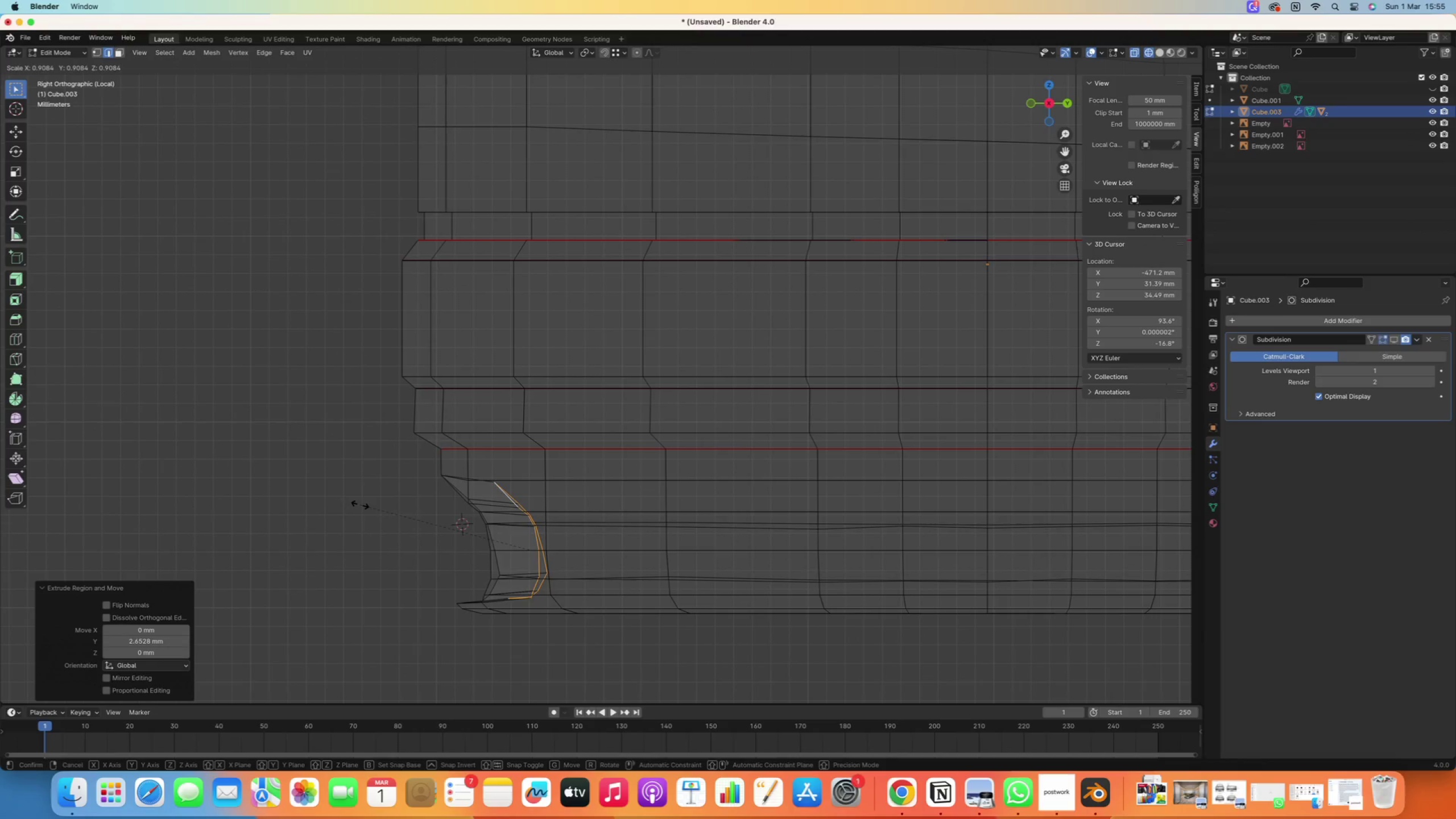 
scroll: coordinate [372, 510], scroll_direction: up, amount: 2.0
 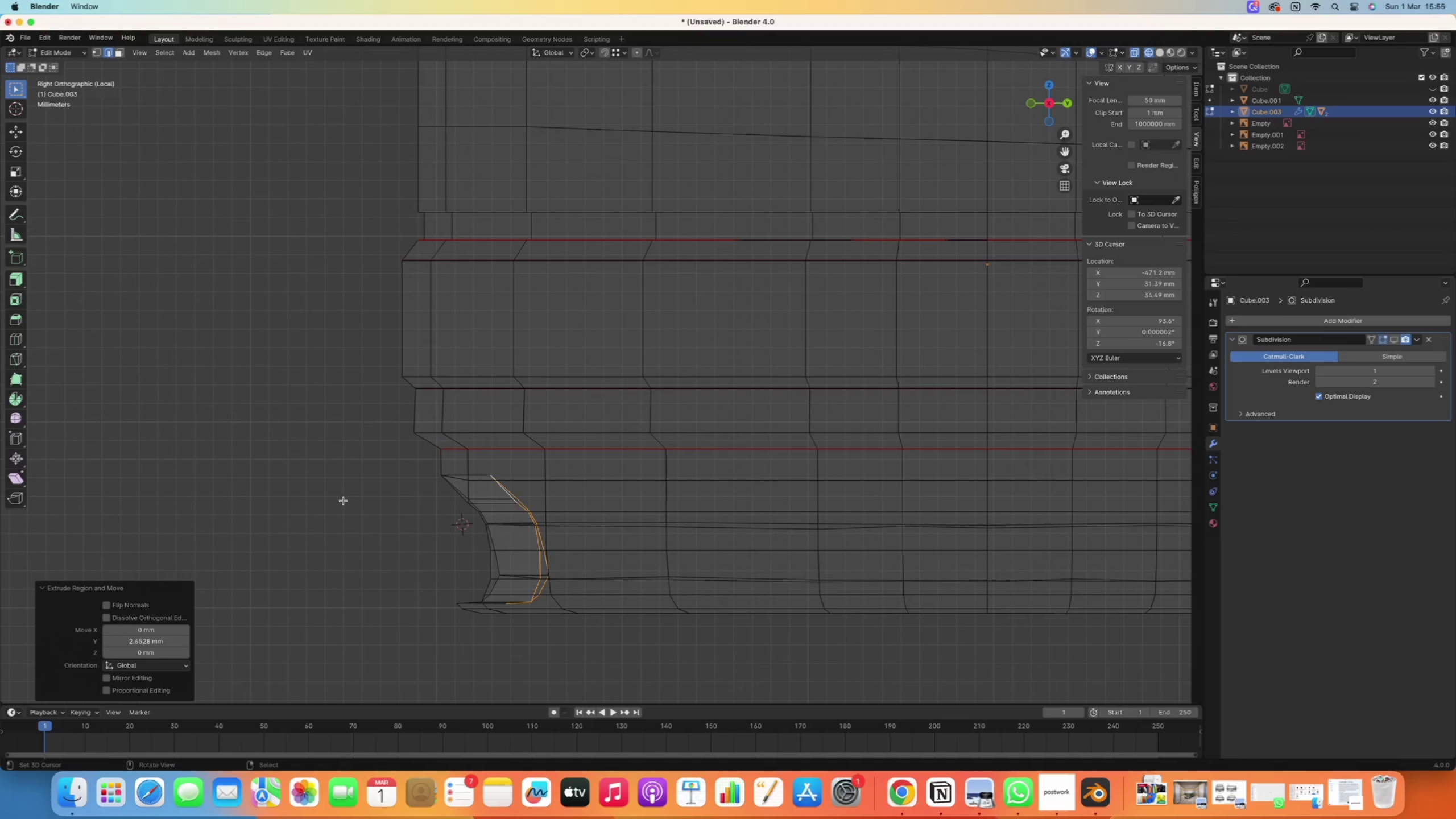 
left_click([365, 507])
 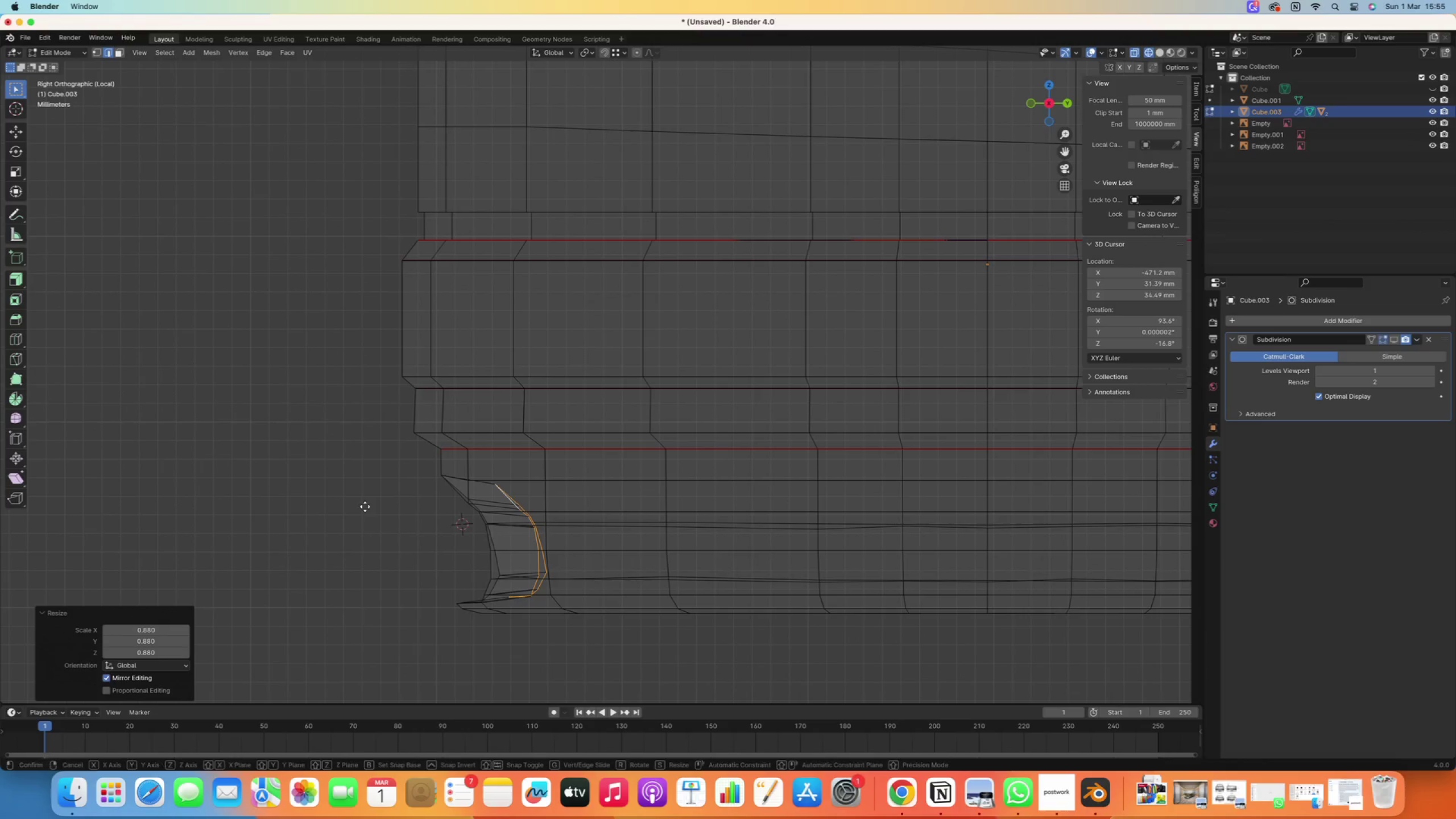 
key(E)
 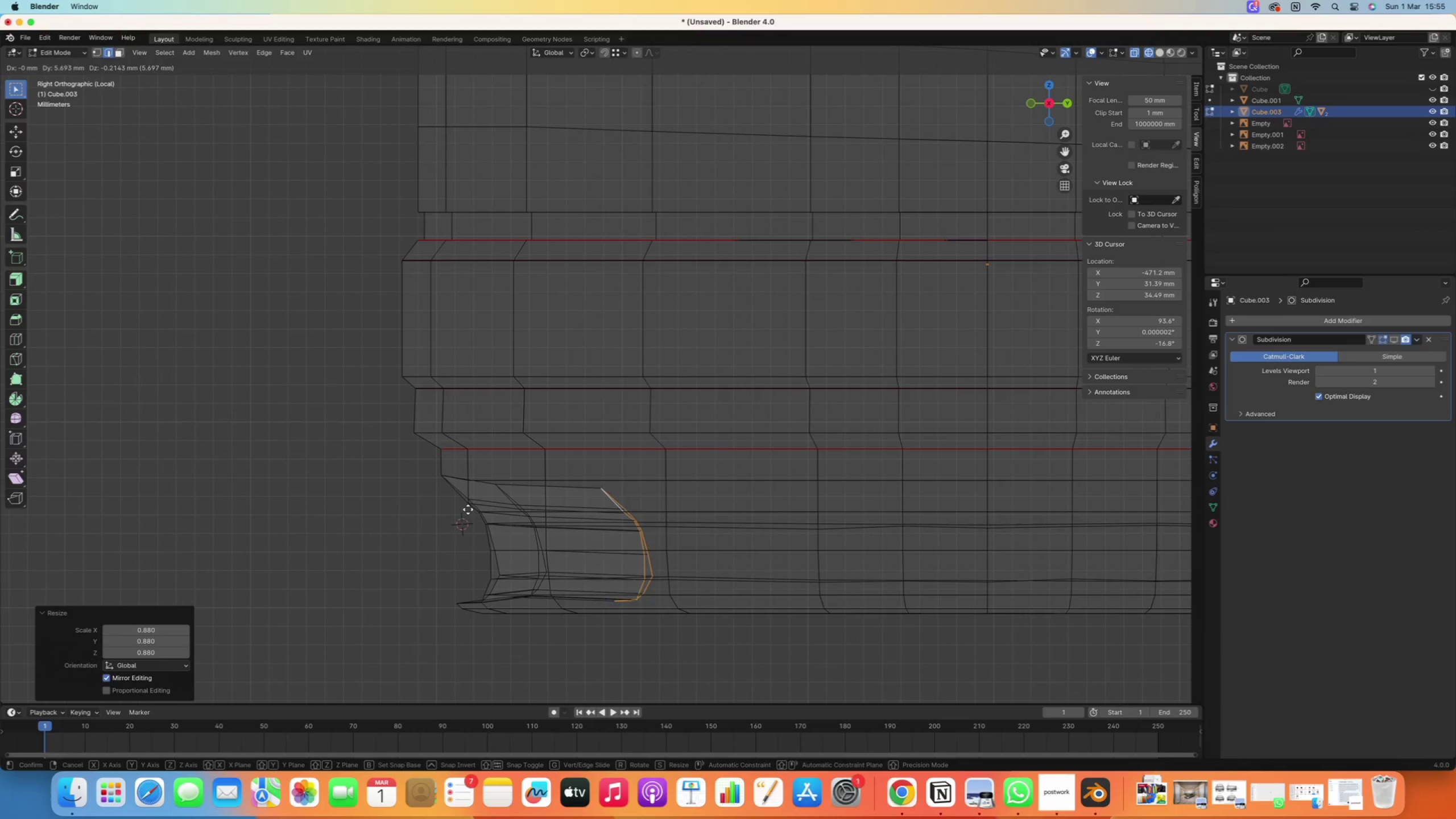 
key(Y)
 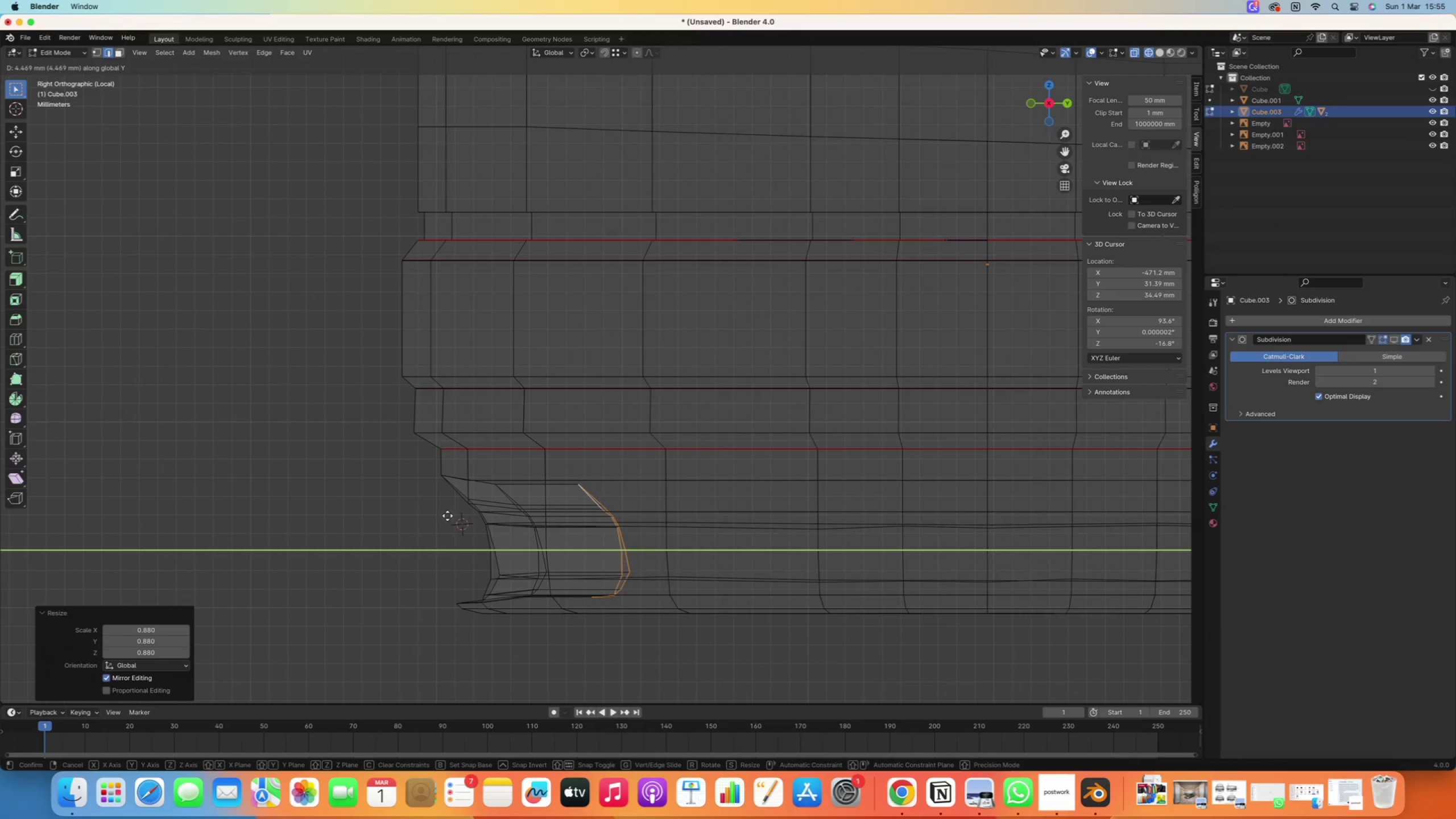 
left_click([448, 516])
 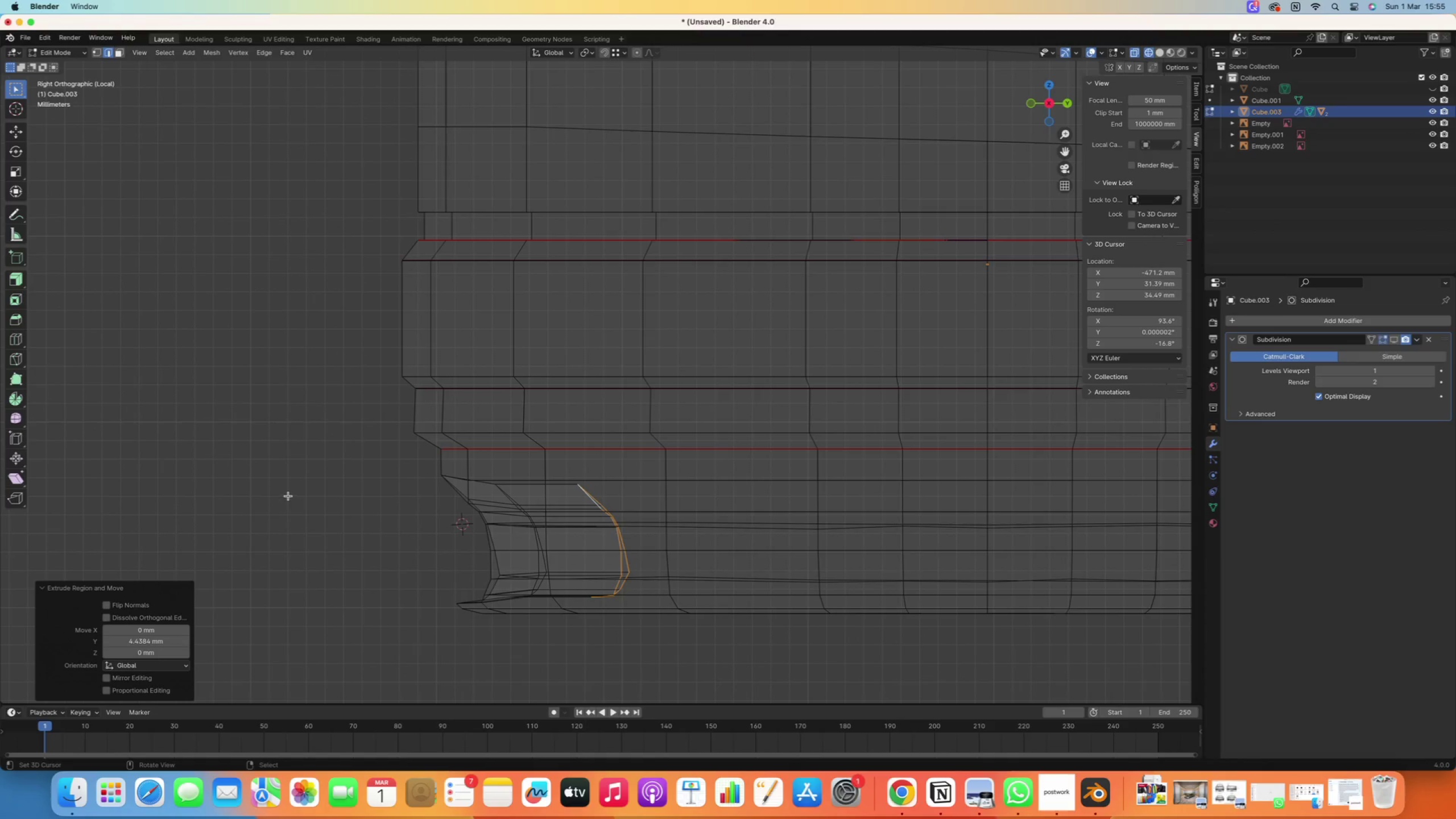 
key(S)
 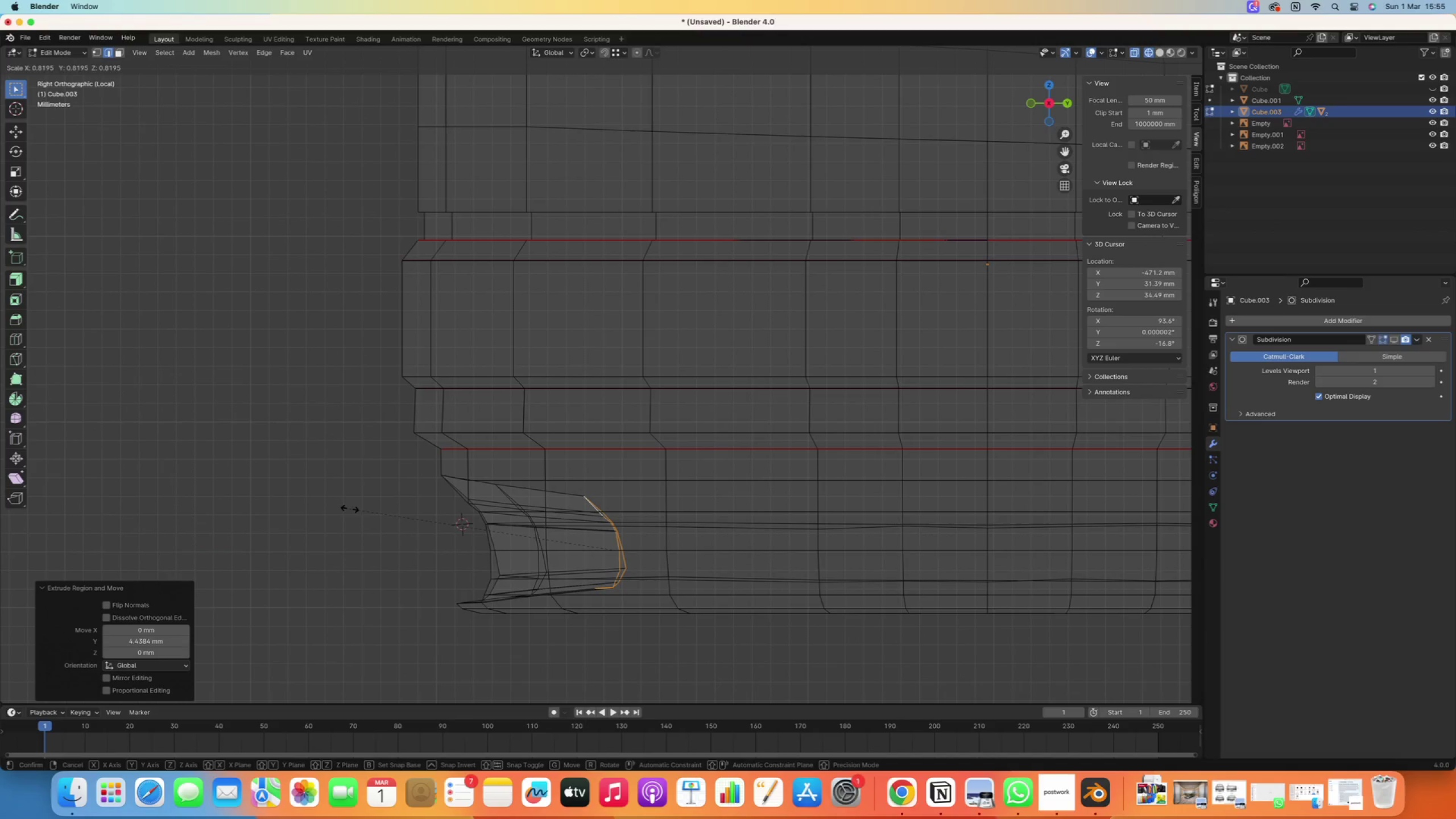 
left_click([353, 511])
 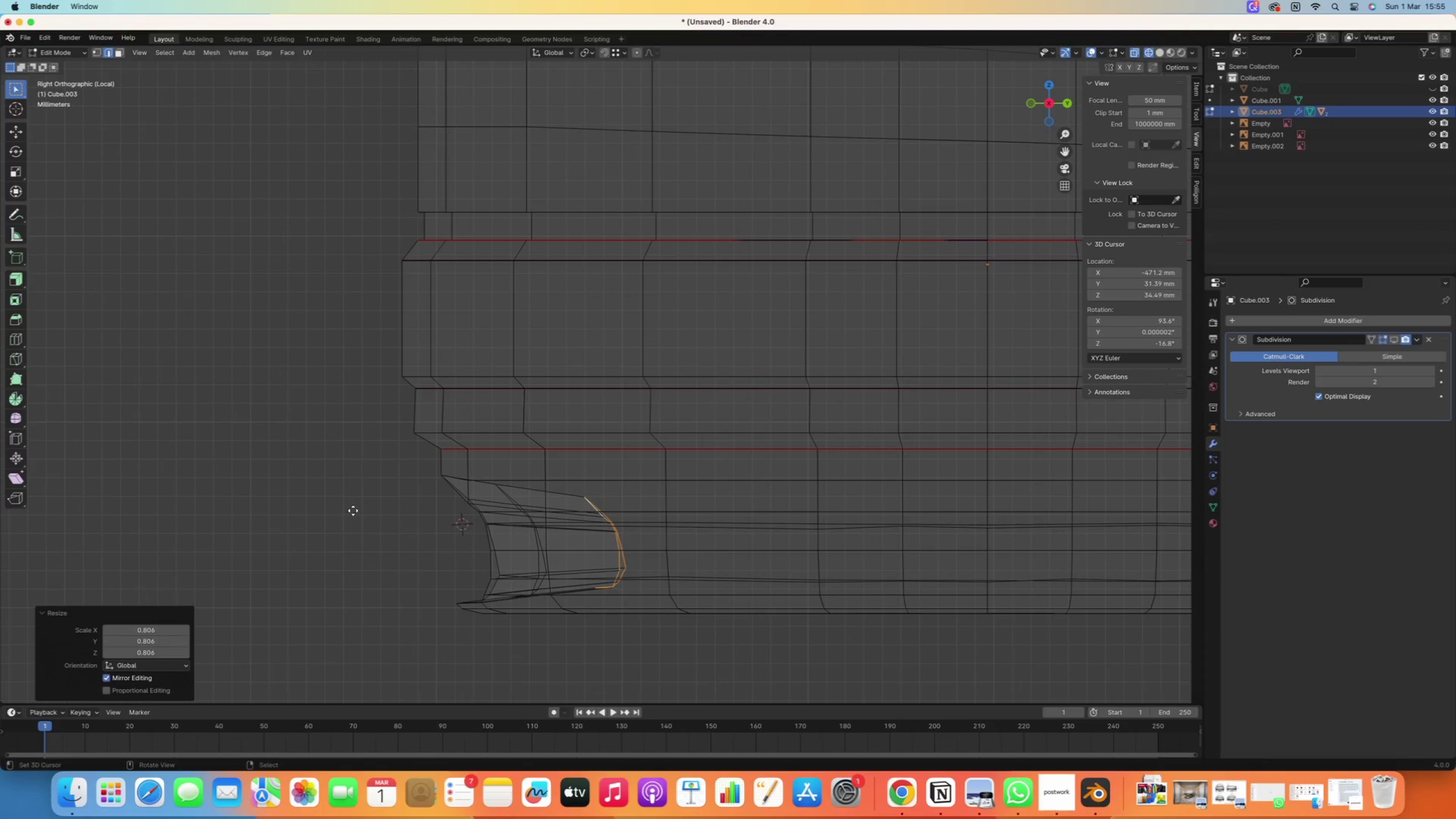 
key(E)
 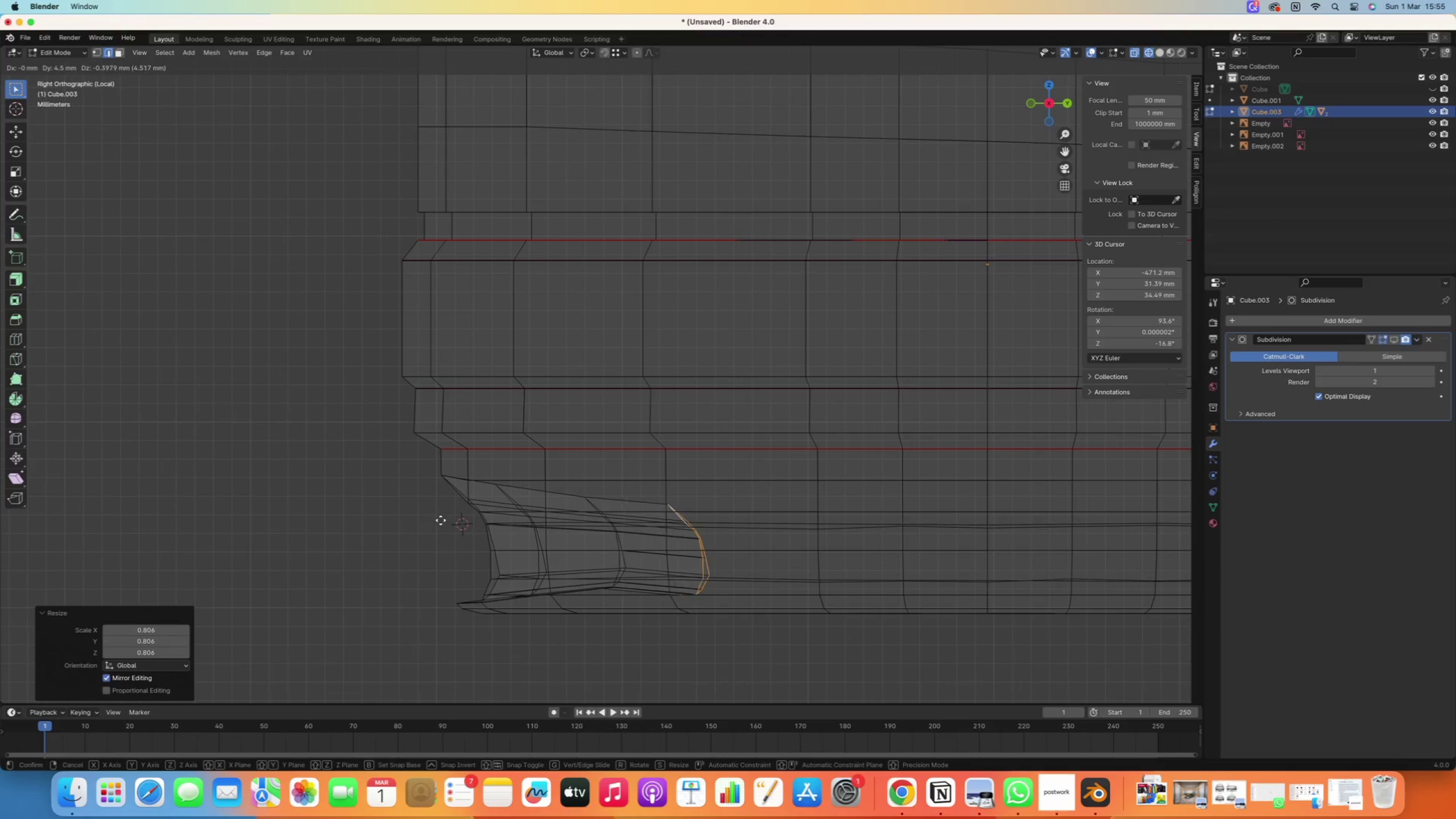 
key(Z)
 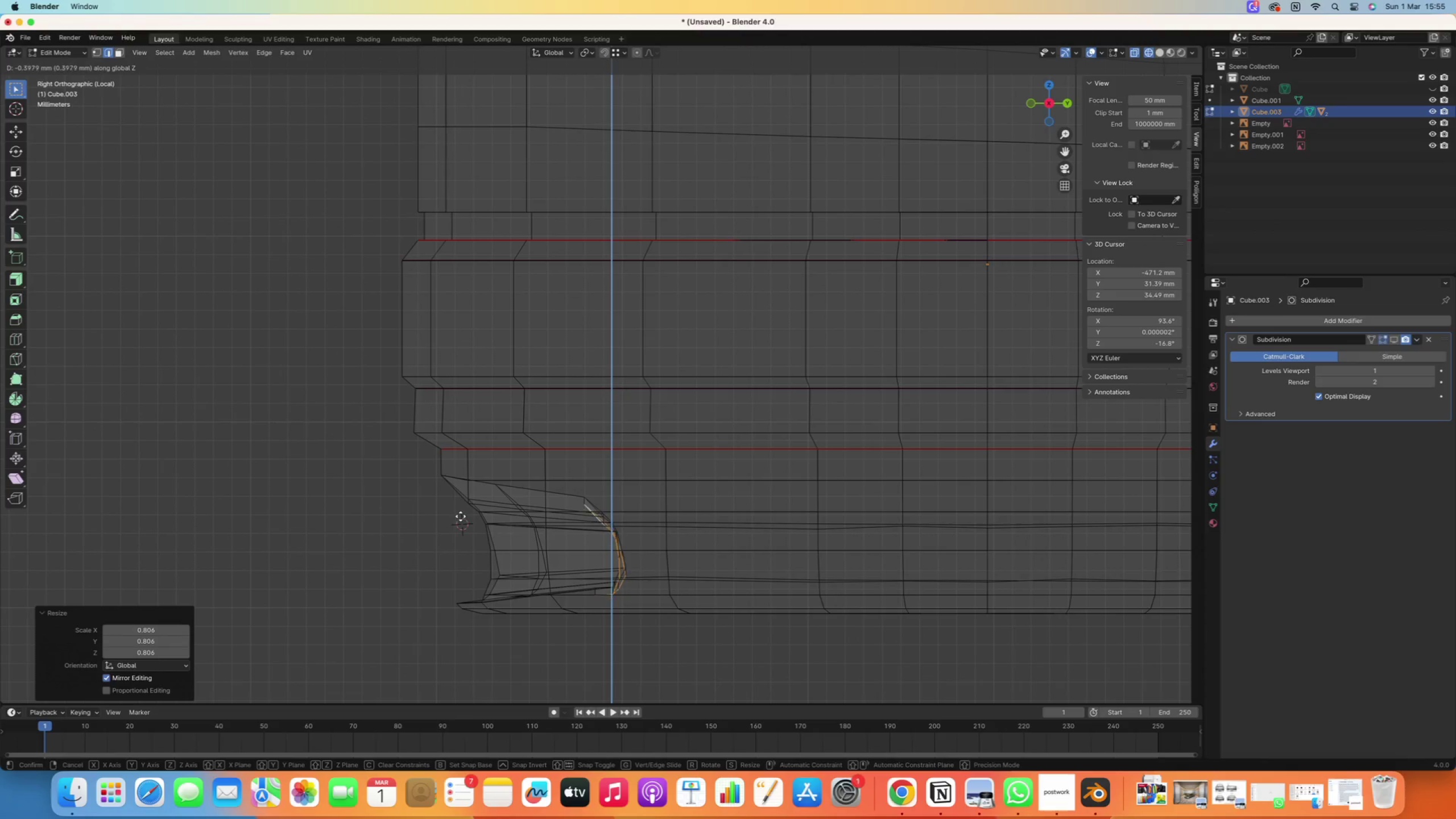 
key(Y)
 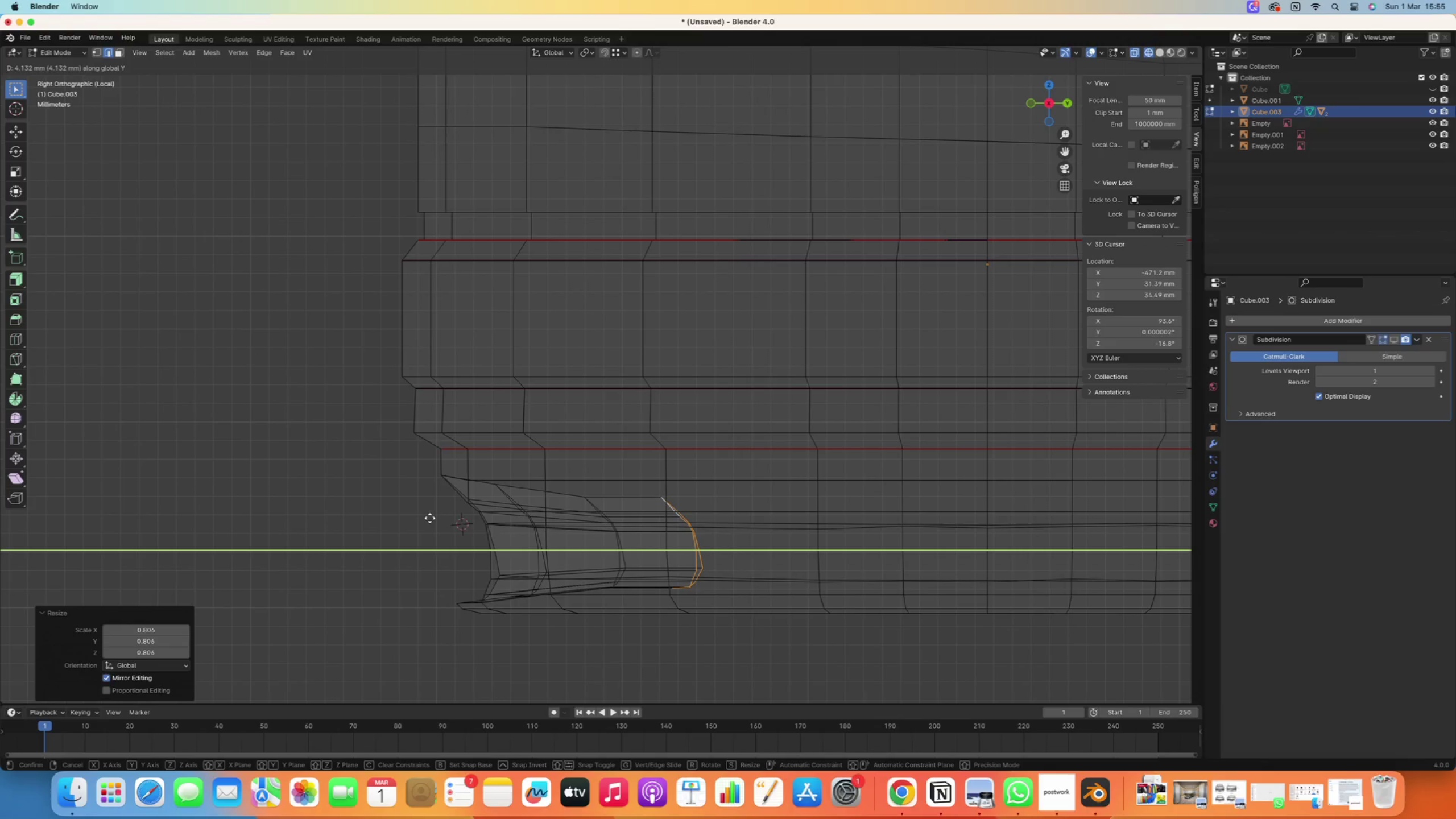 
left_click([430, 518])
 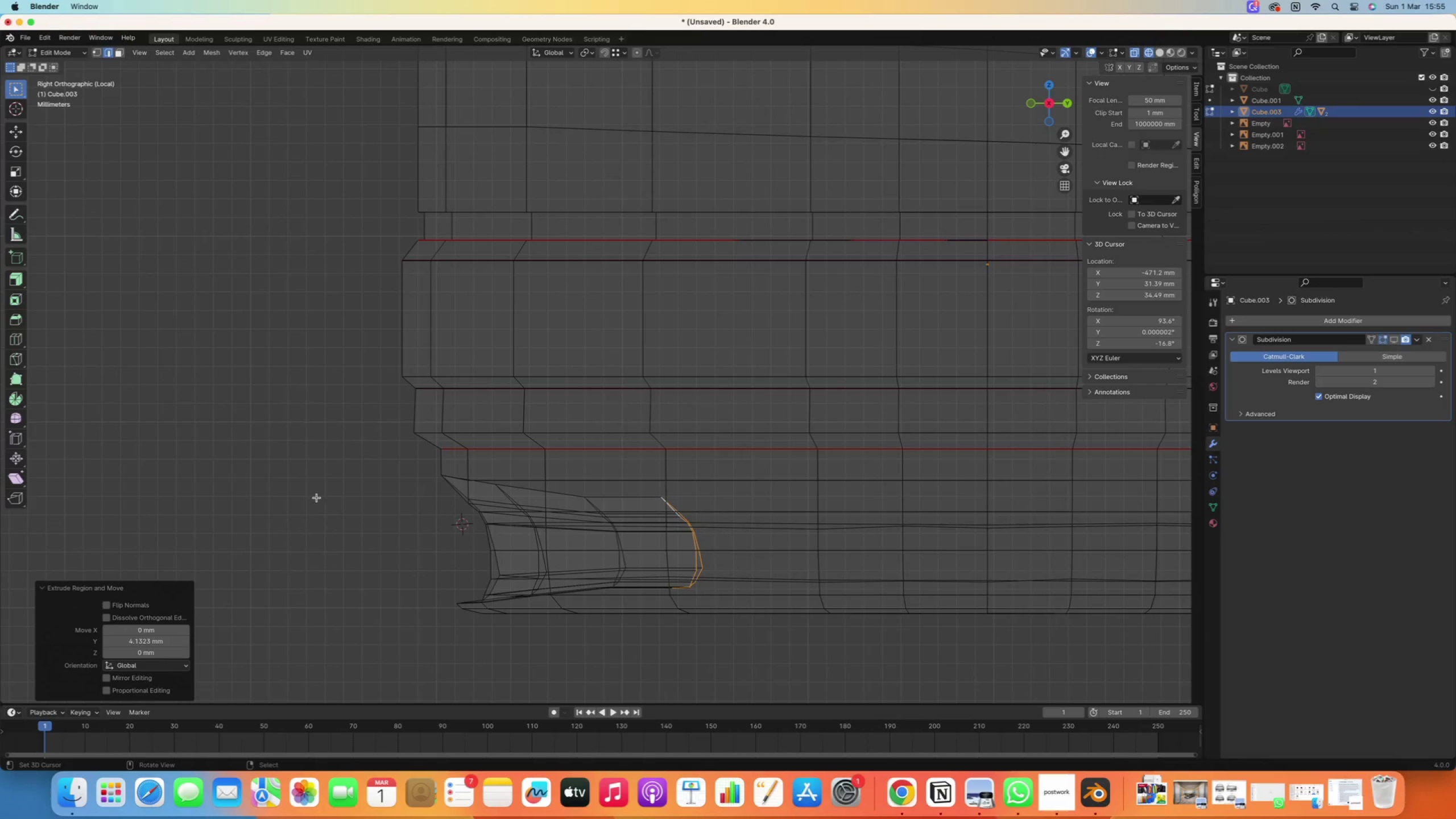 
key(S)
 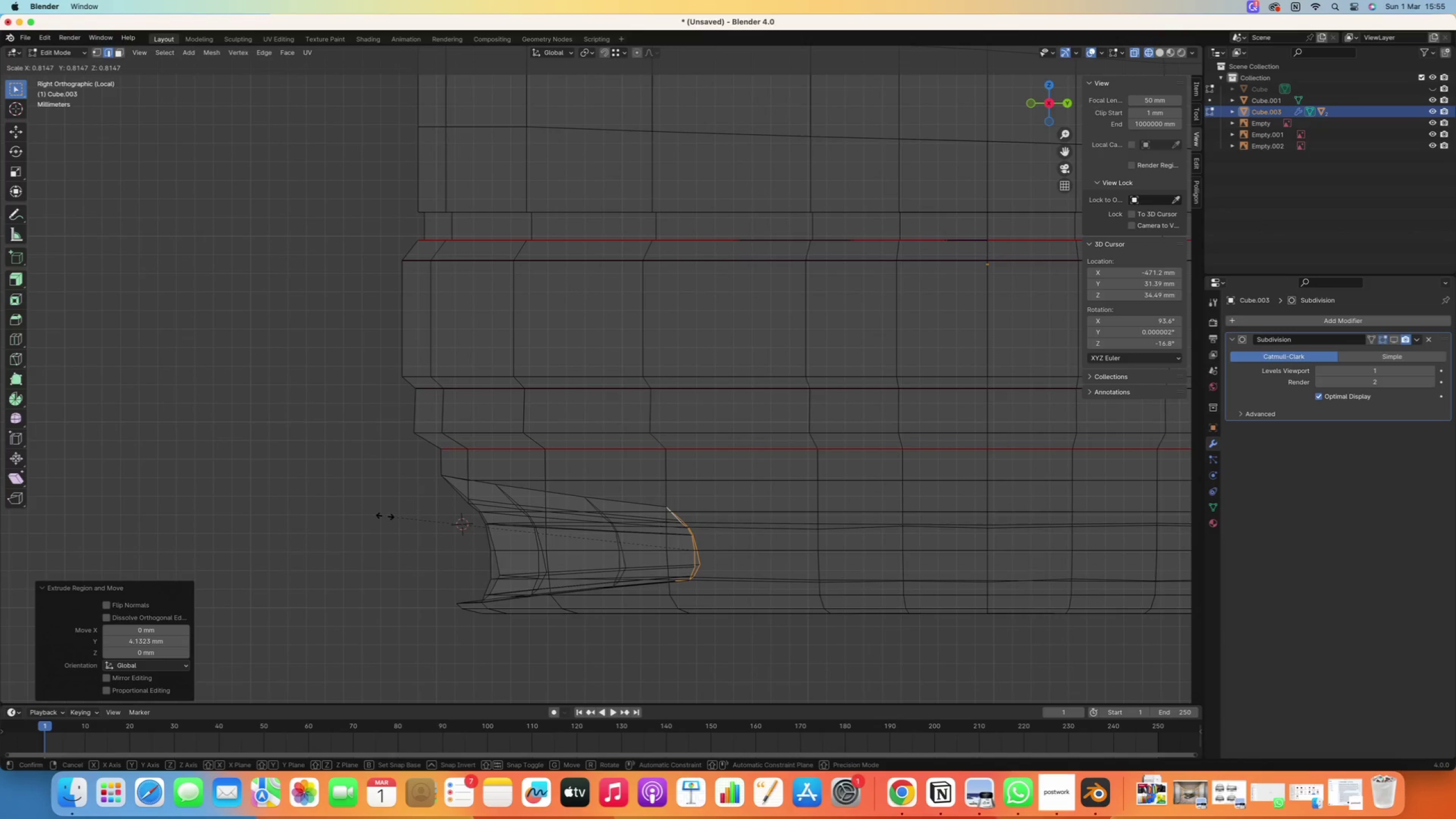 
left_click([385, 516])
 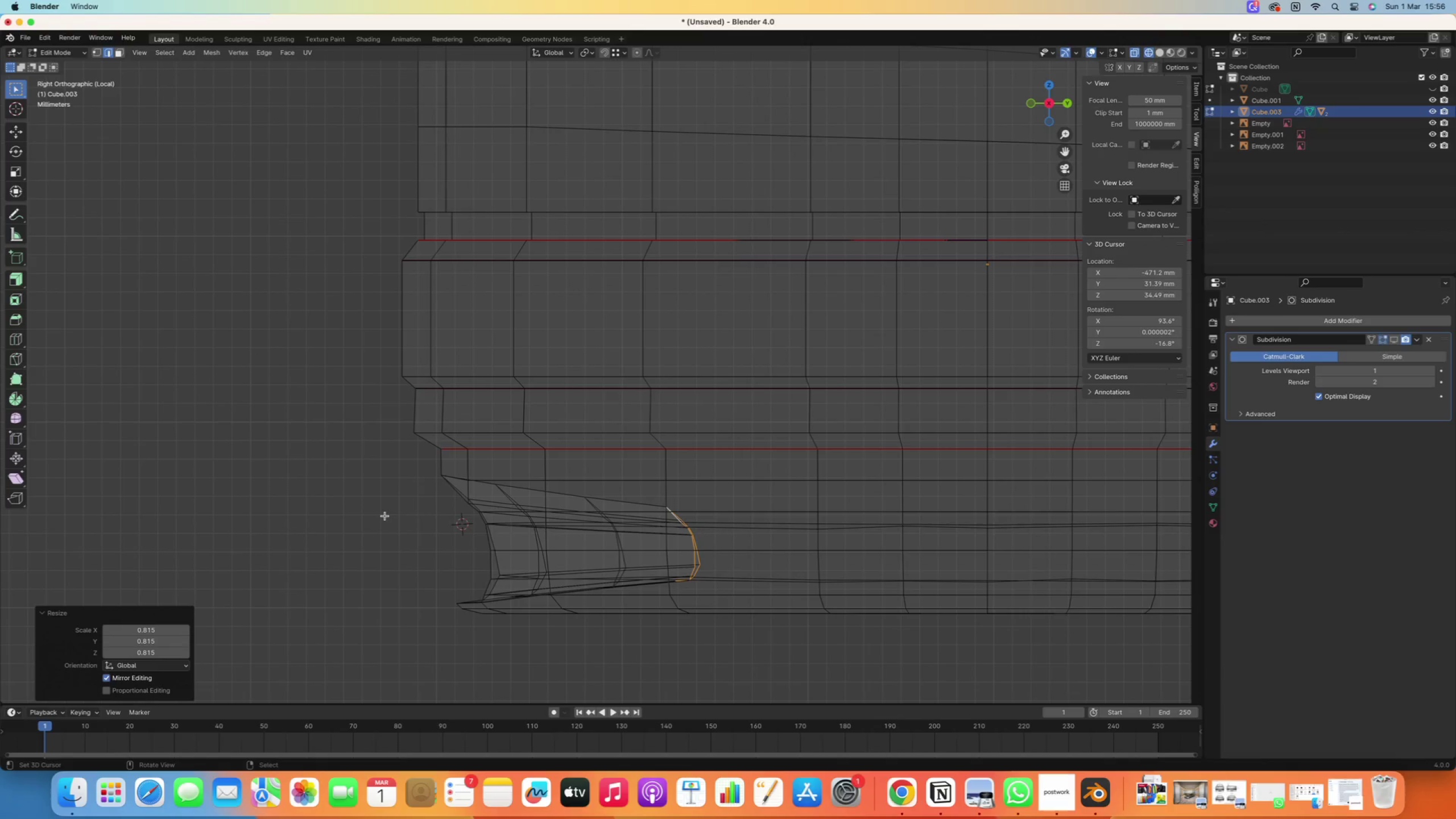 
type( gri)
 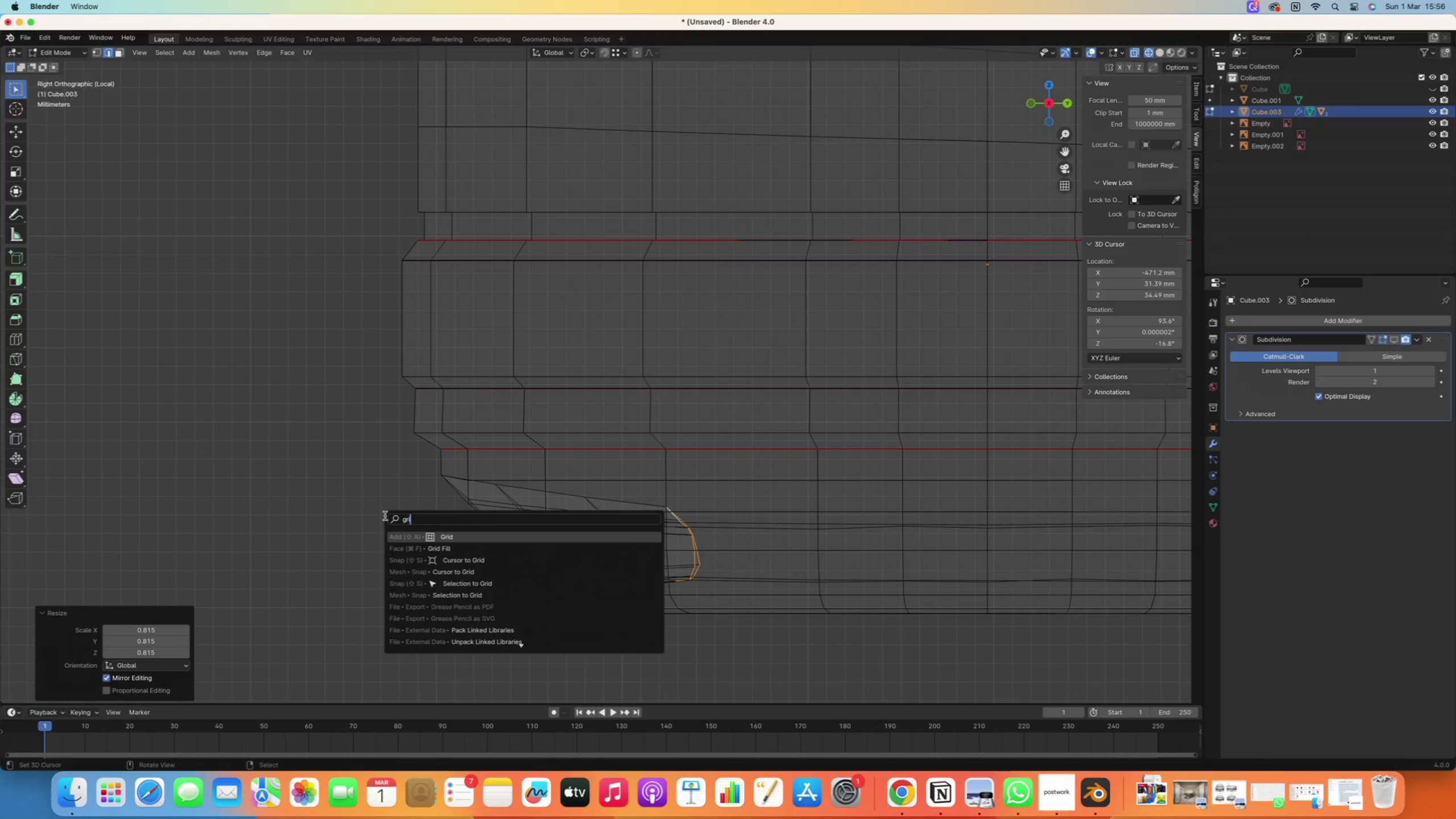 
key(ArrowDown)
 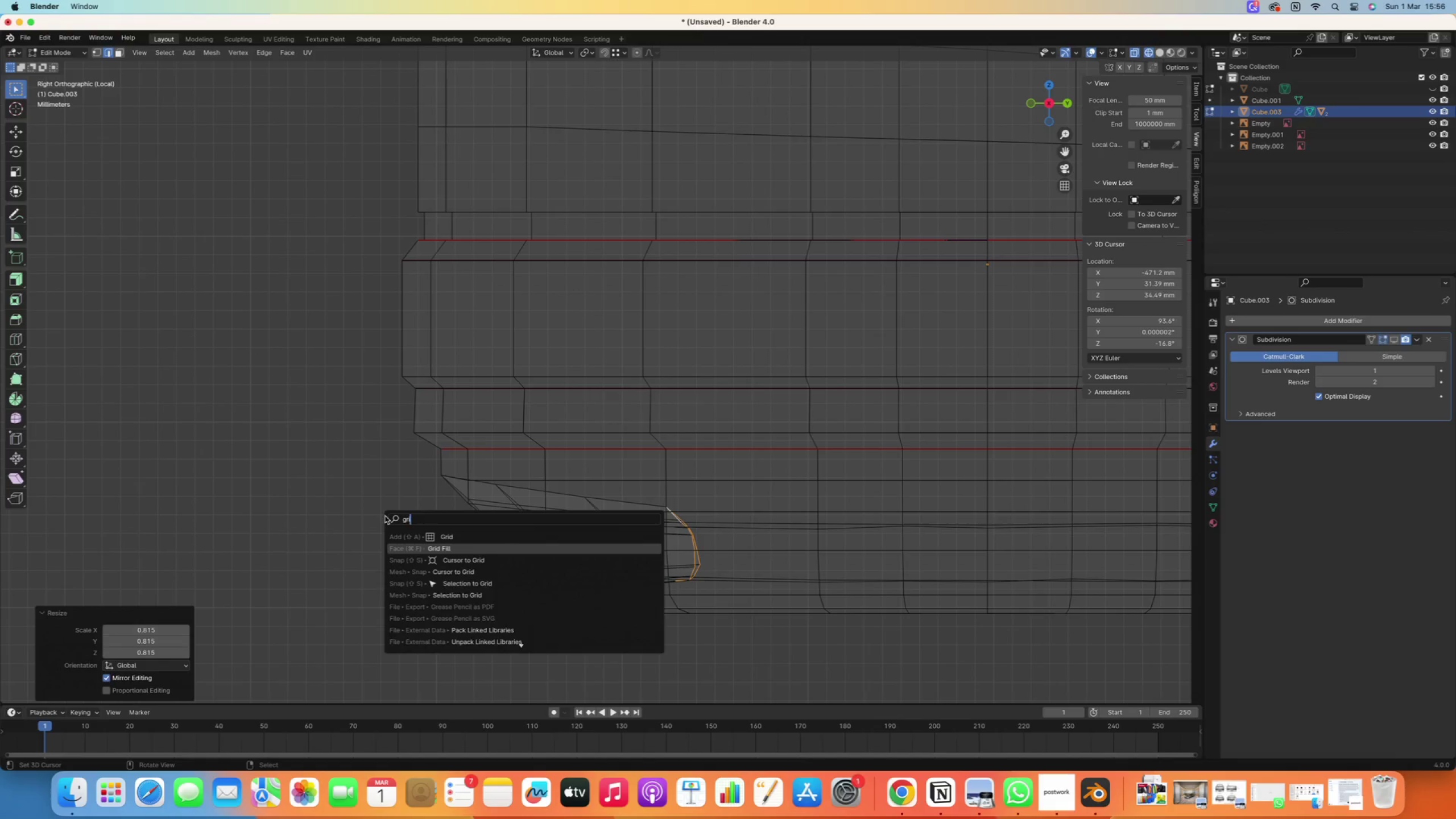 
key(Enter)
 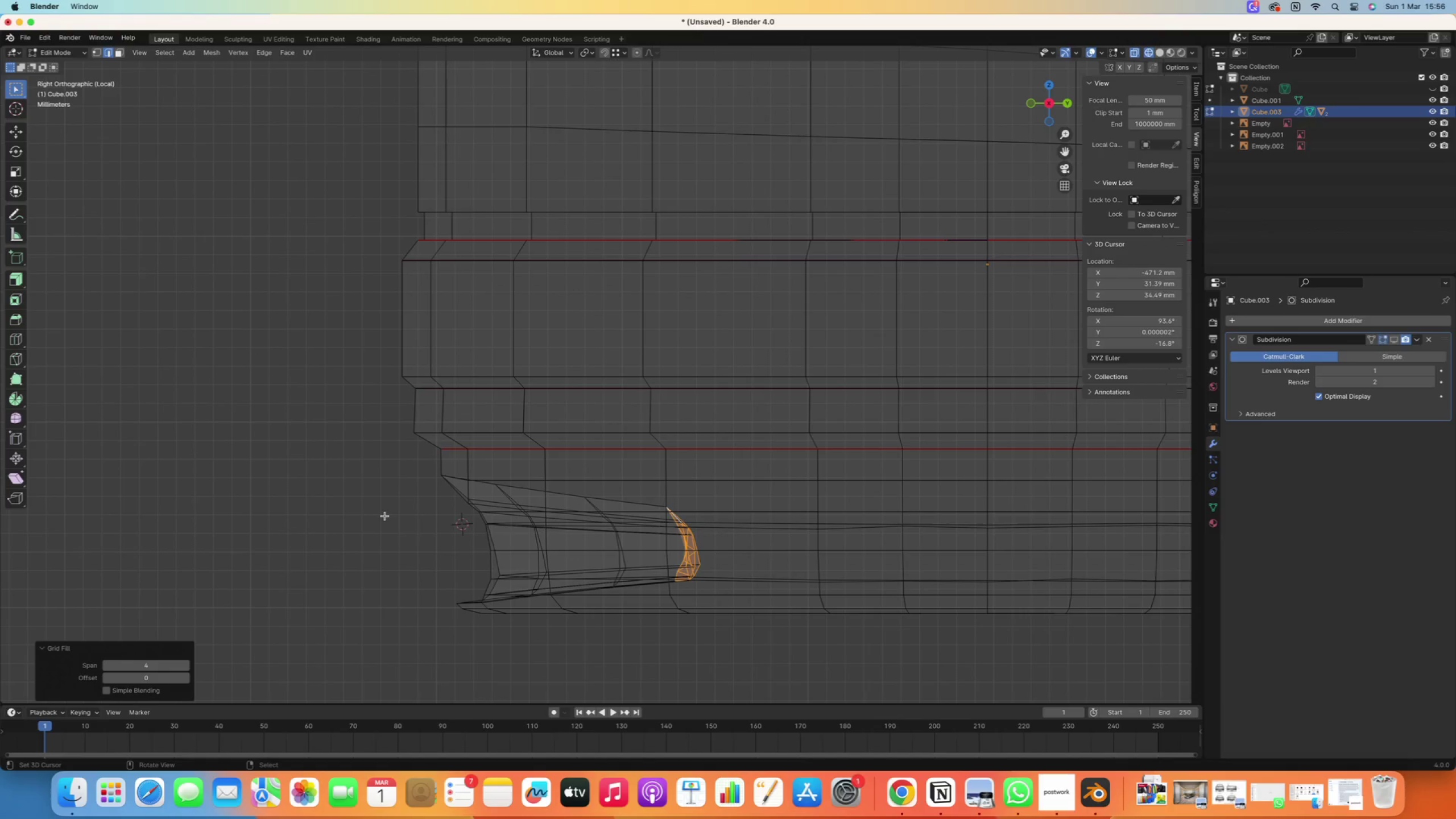 
scroll: coordinate [384, 529], scroll_direction: down, amount: 5.0
 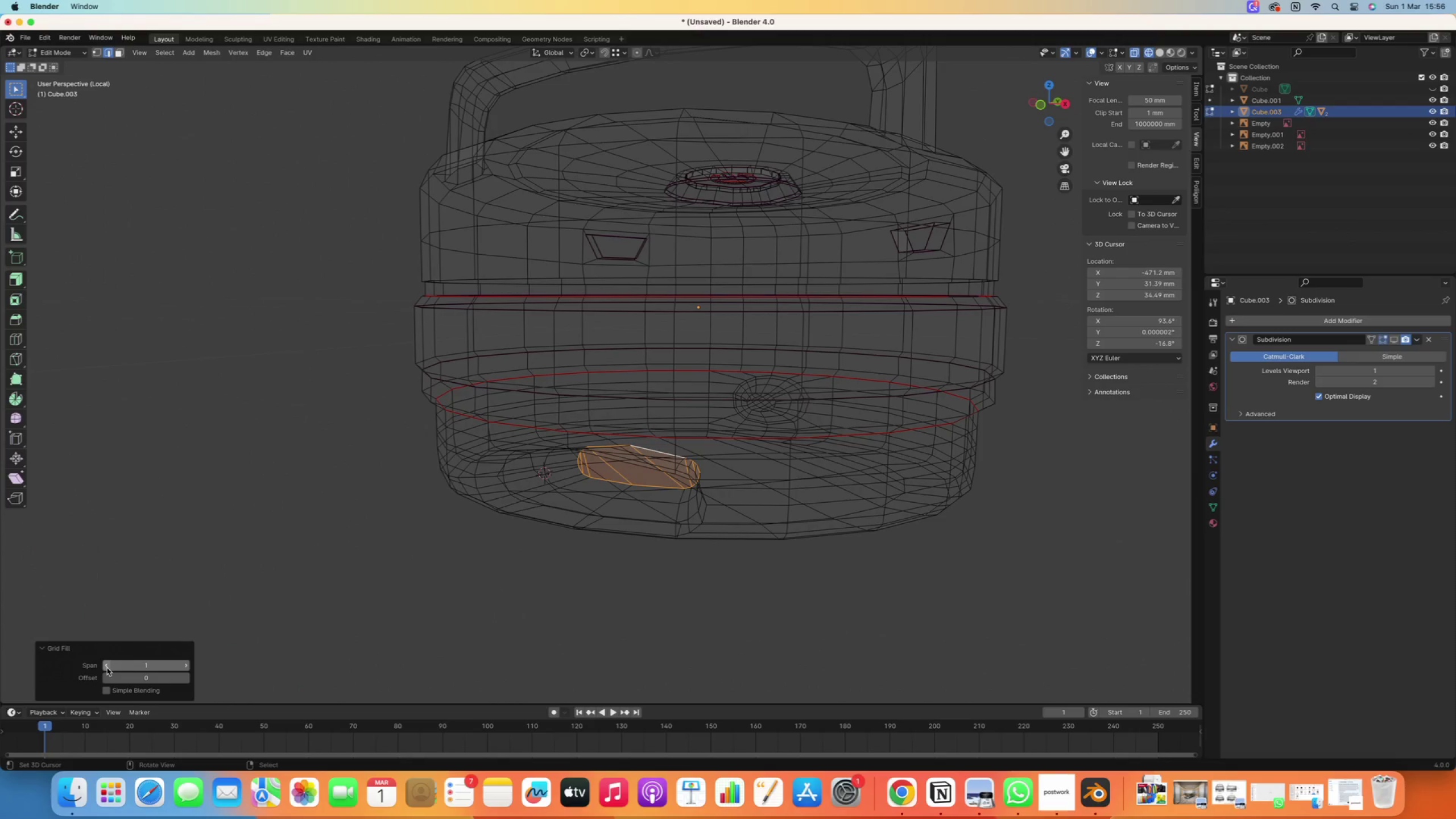 
double_click([187, 670])
 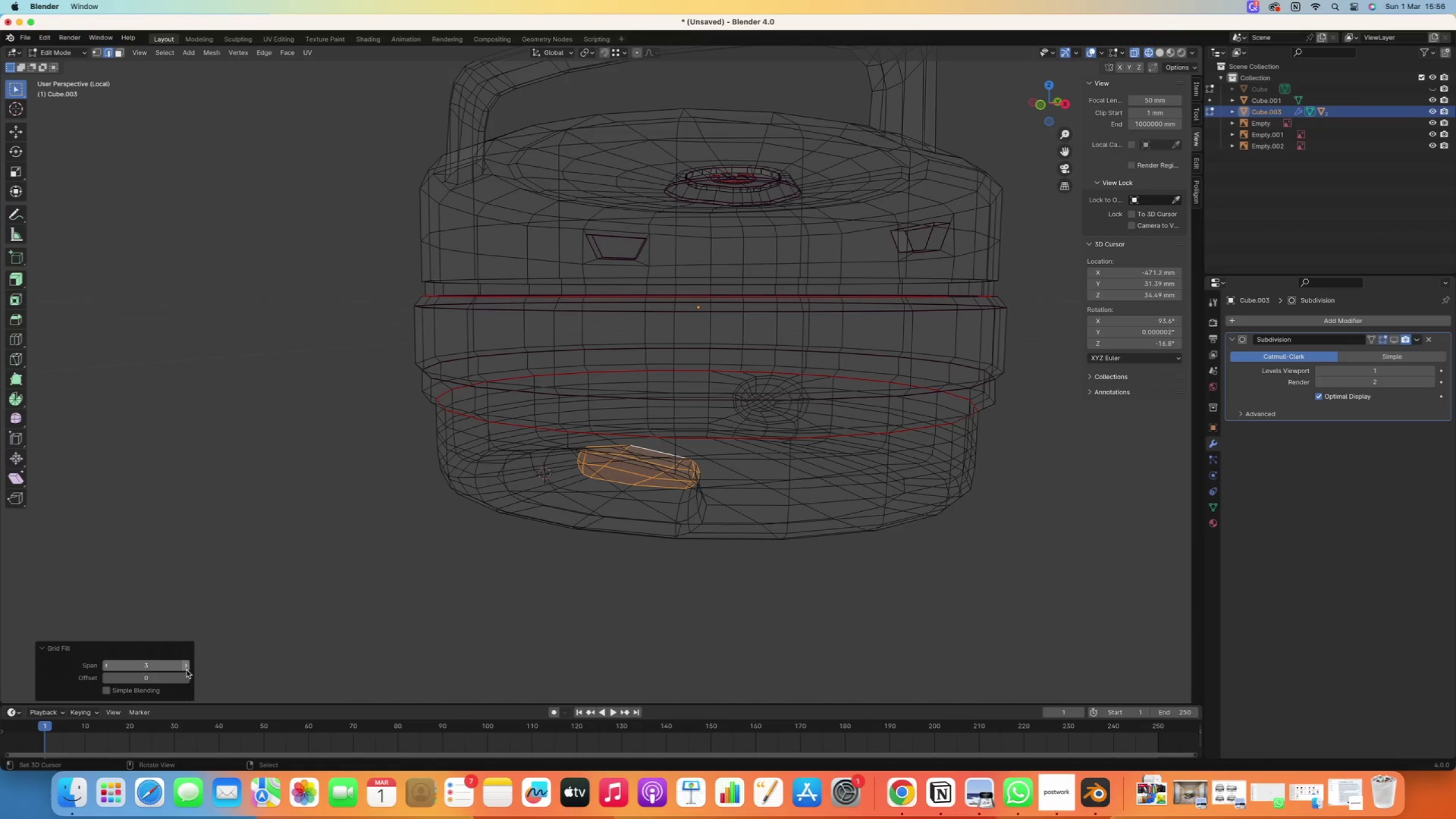 
triple_click([187, 670])
 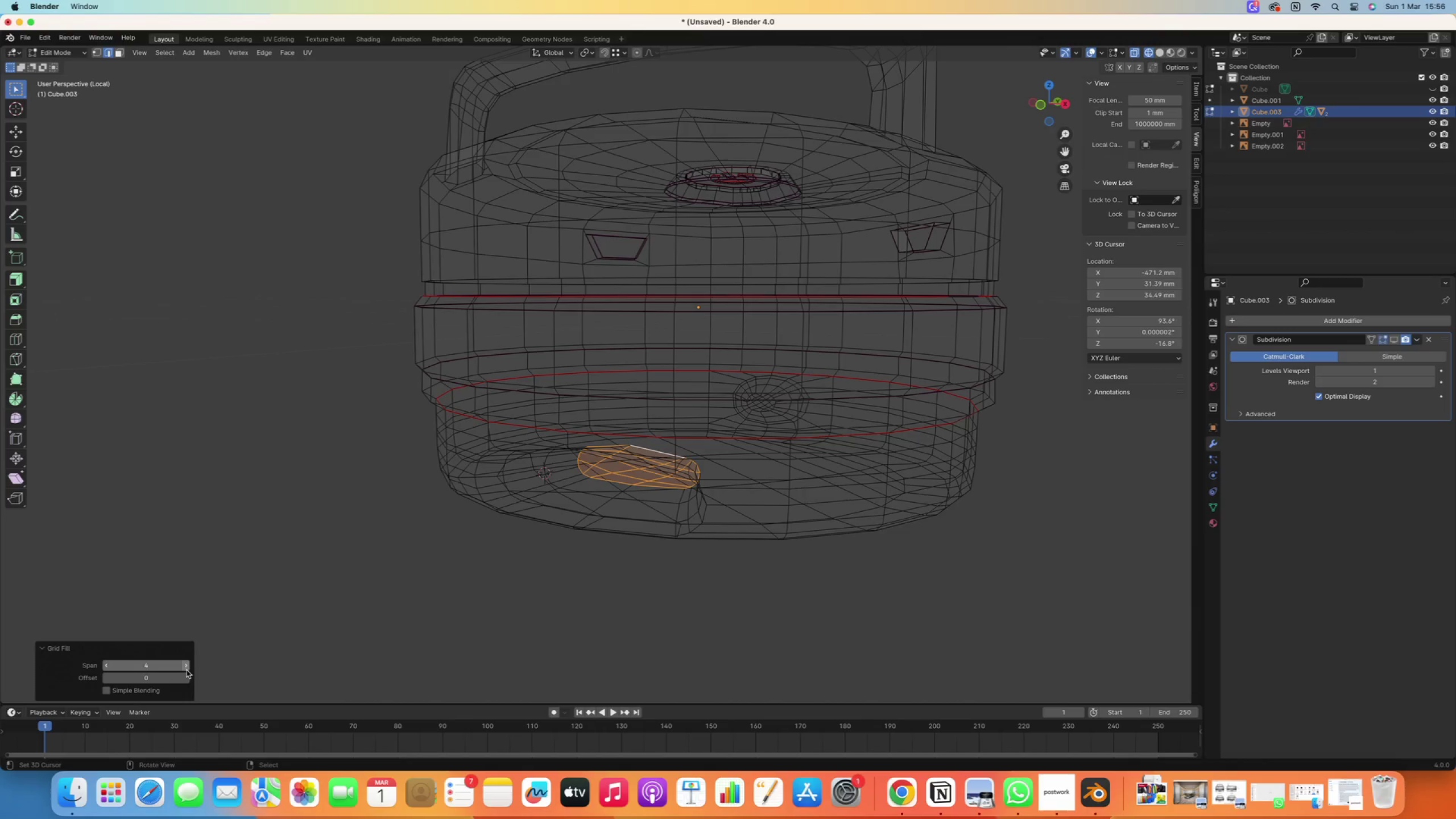 
triple_click([187, 670])
 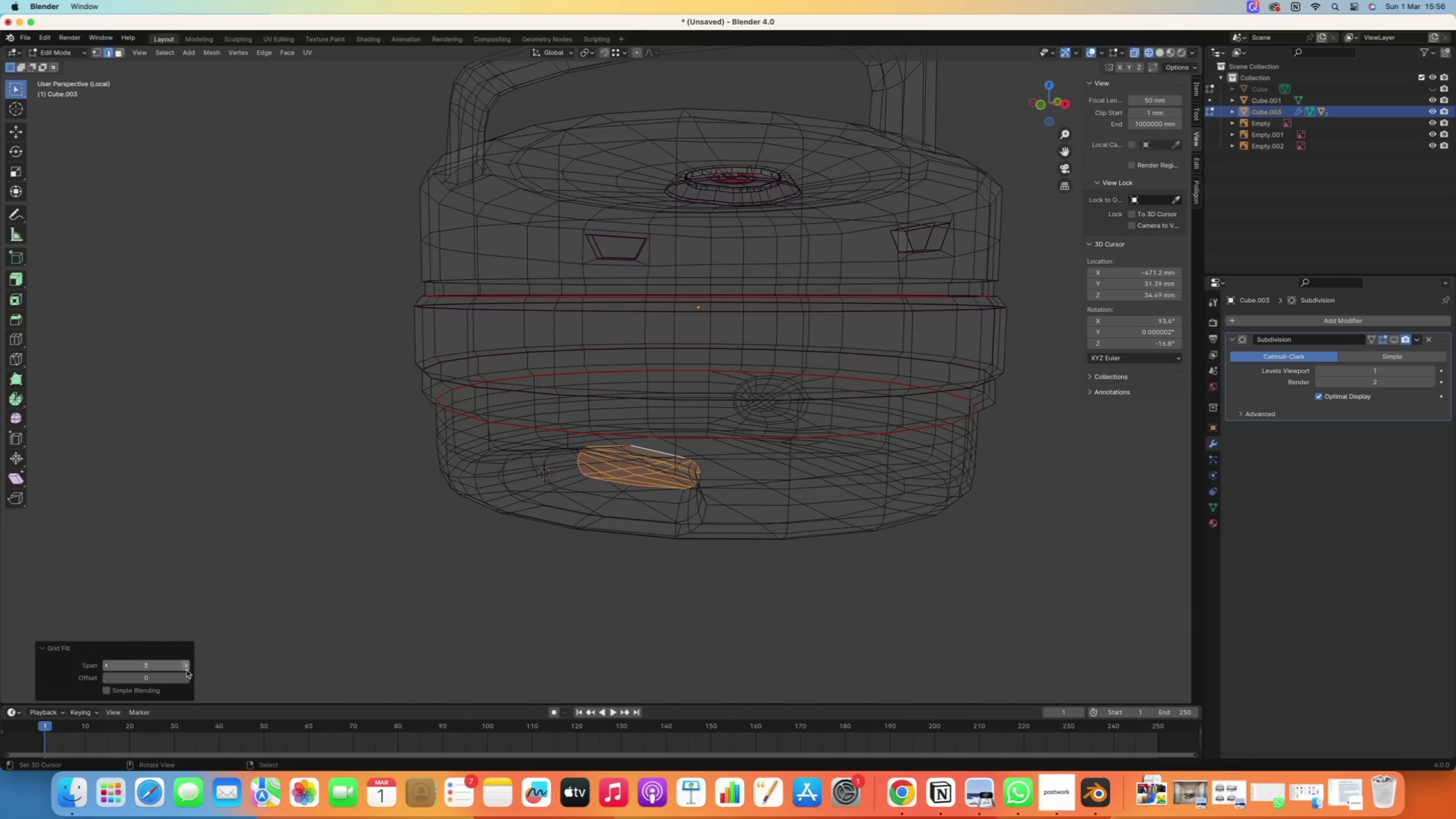 
triple_click([187, 670])
 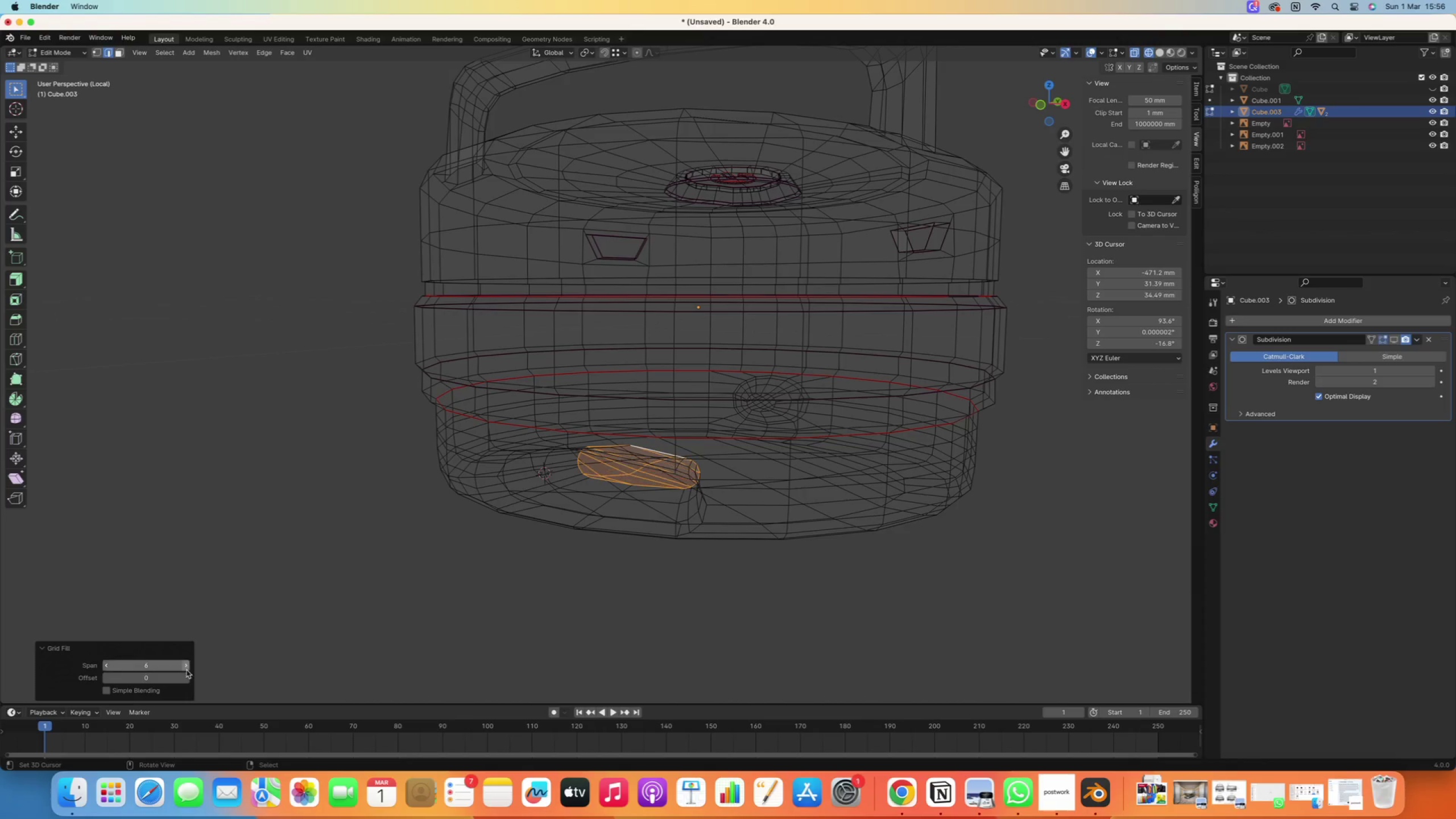 
triple_click([187, 670])
 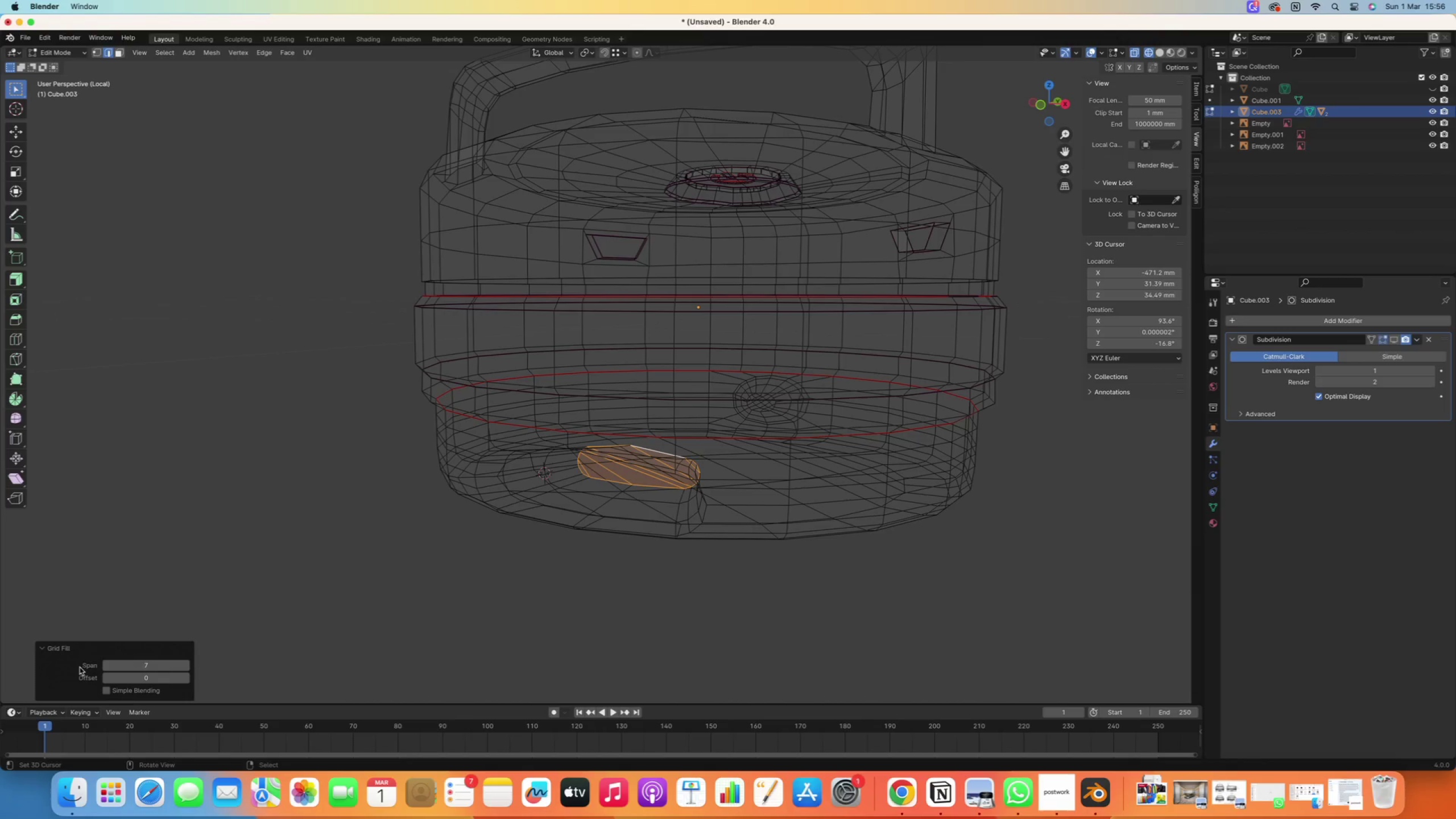 
left_click([107, 668])
 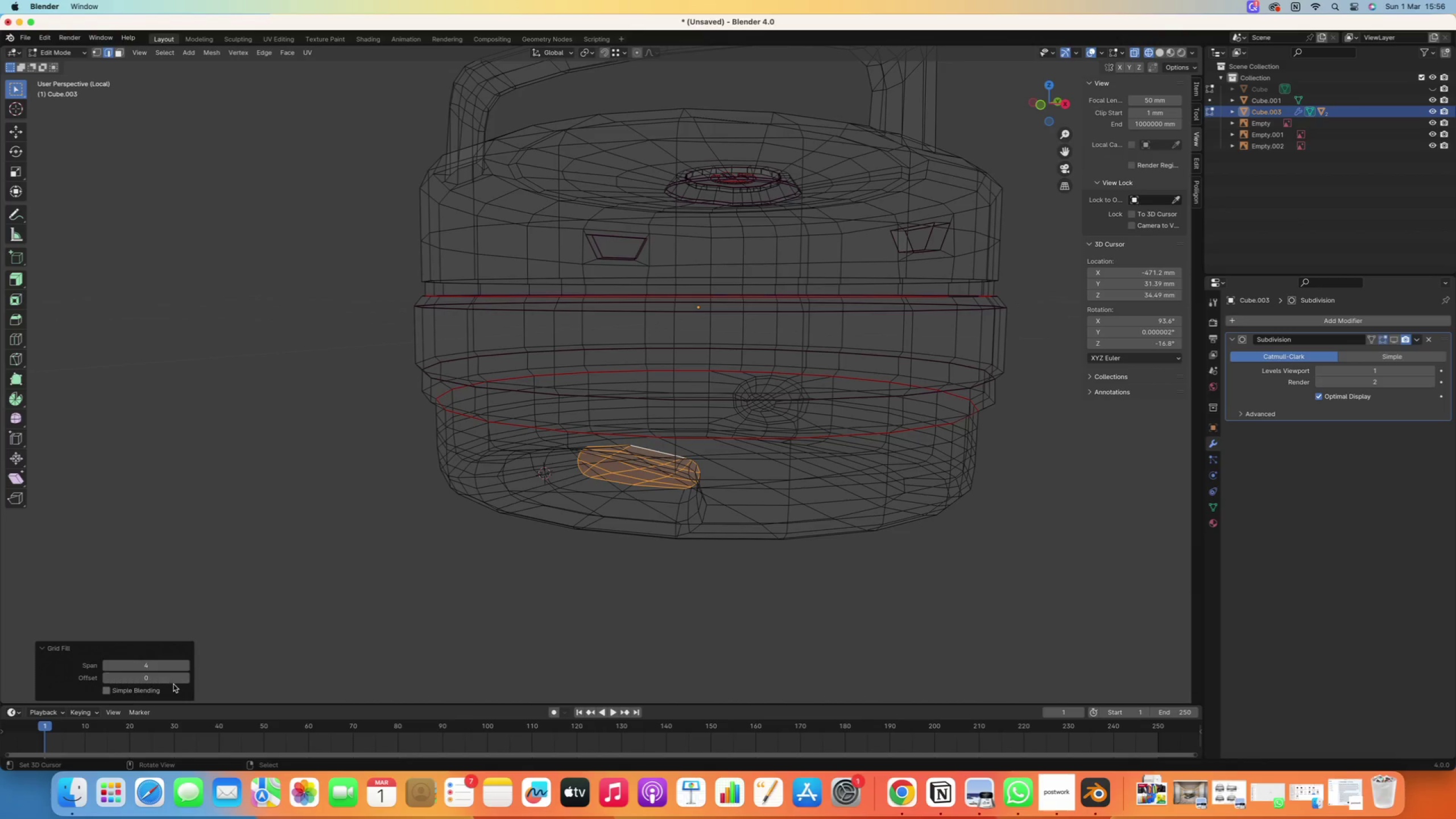 
right_click([379, 622])
 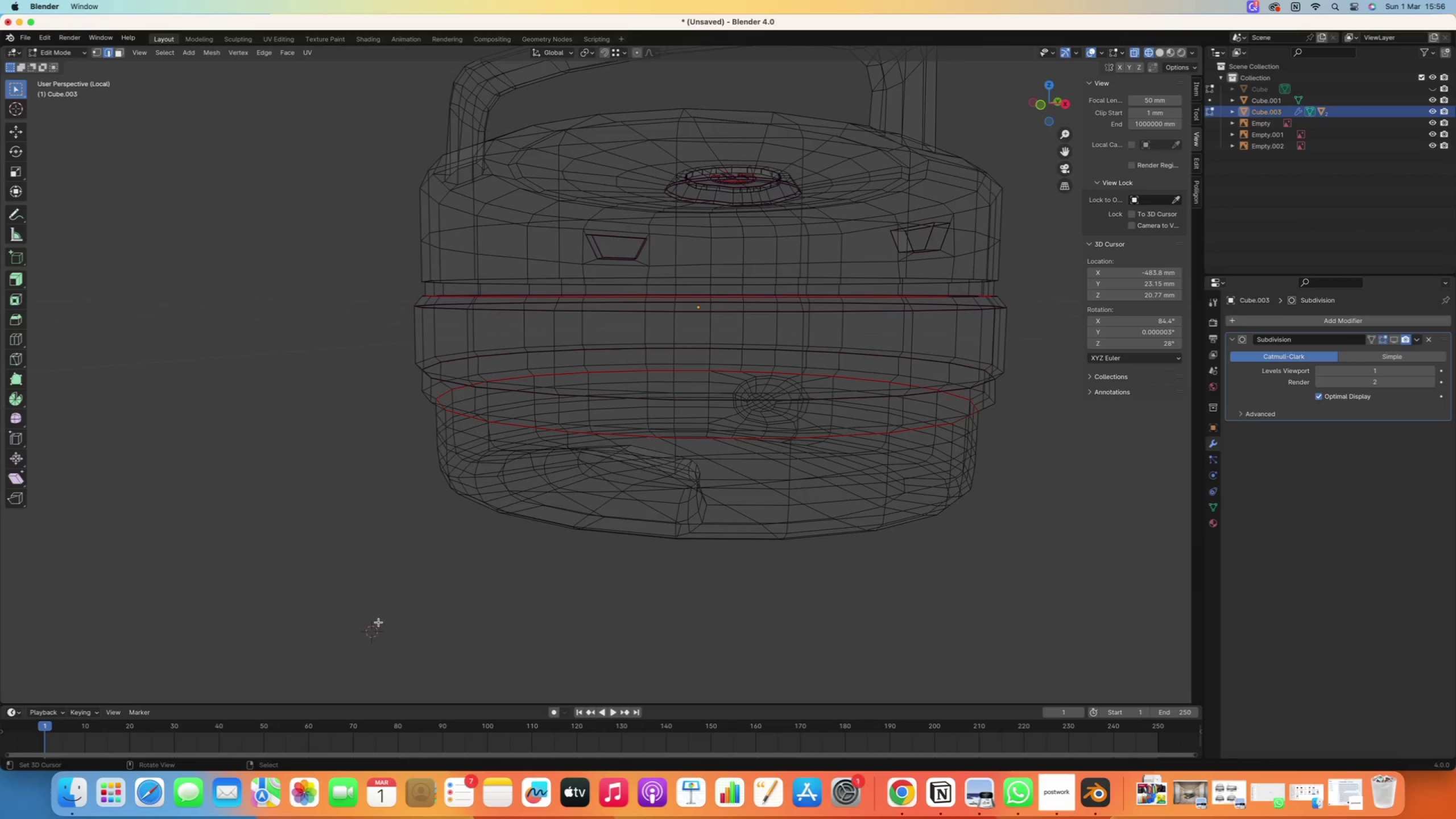 
scroll: coordinate [452, 613], scroll_direction: down, amount: 5.0
 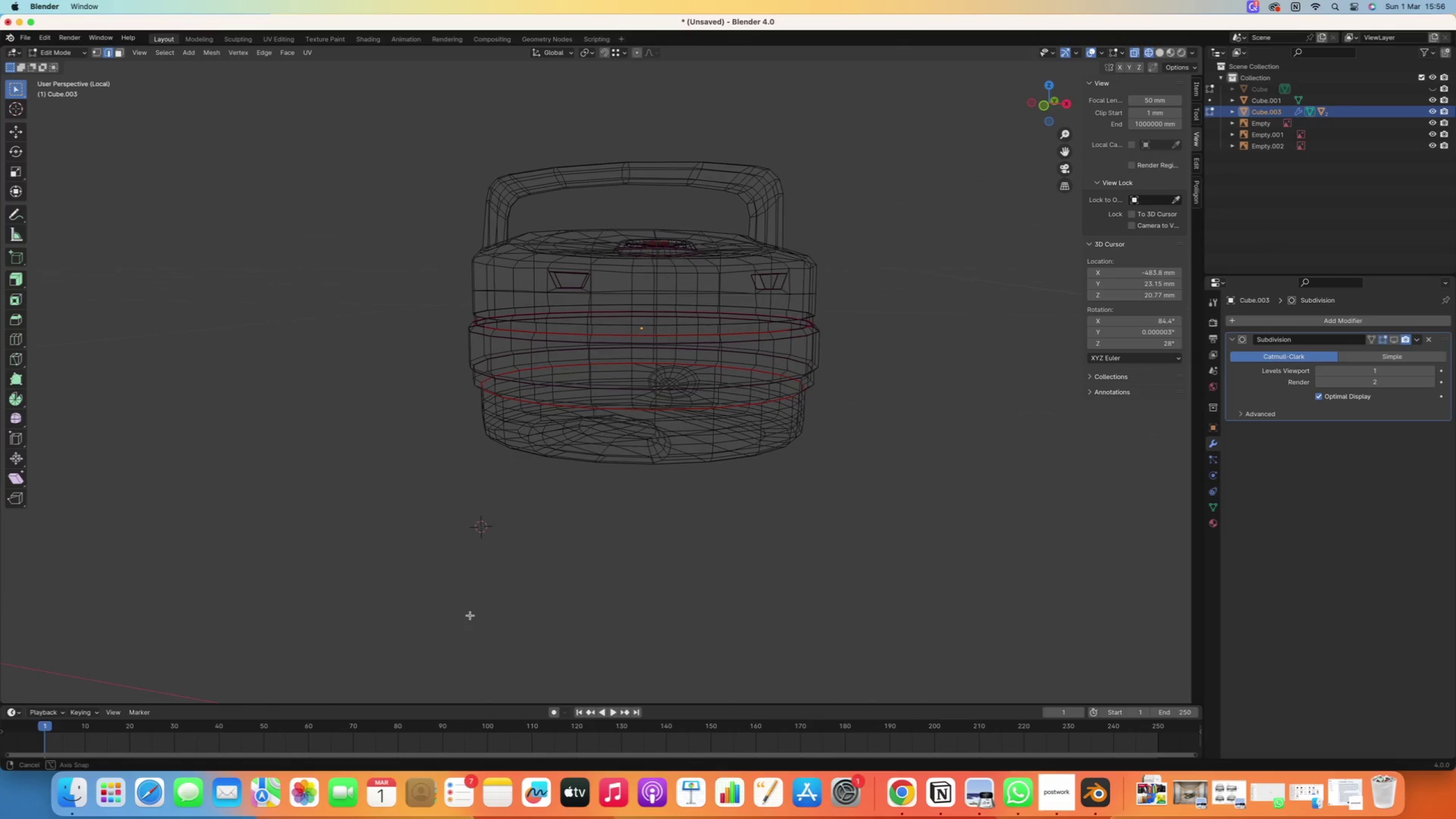 
key(Tab)
 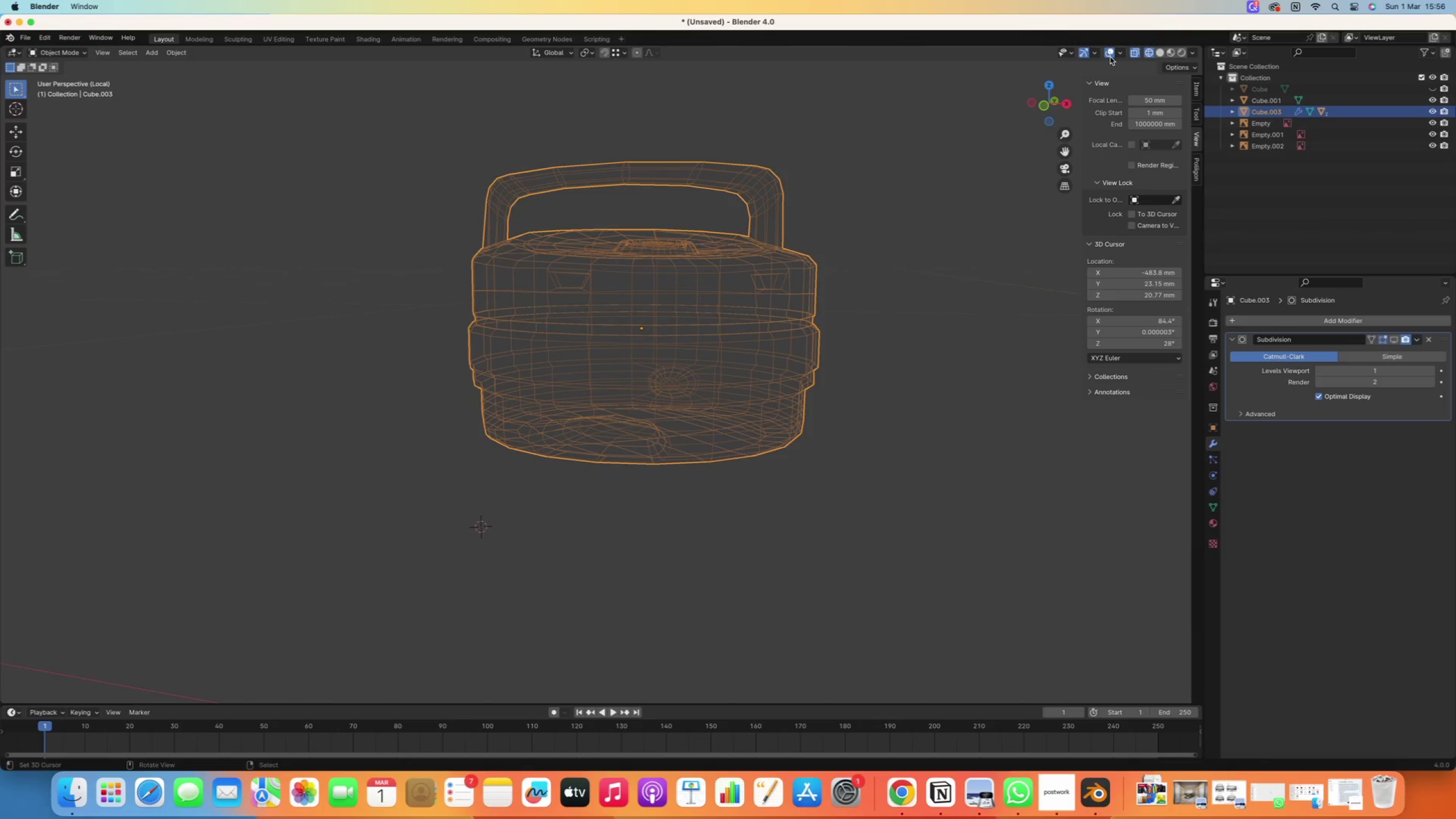 
left_click([1134, 53])
 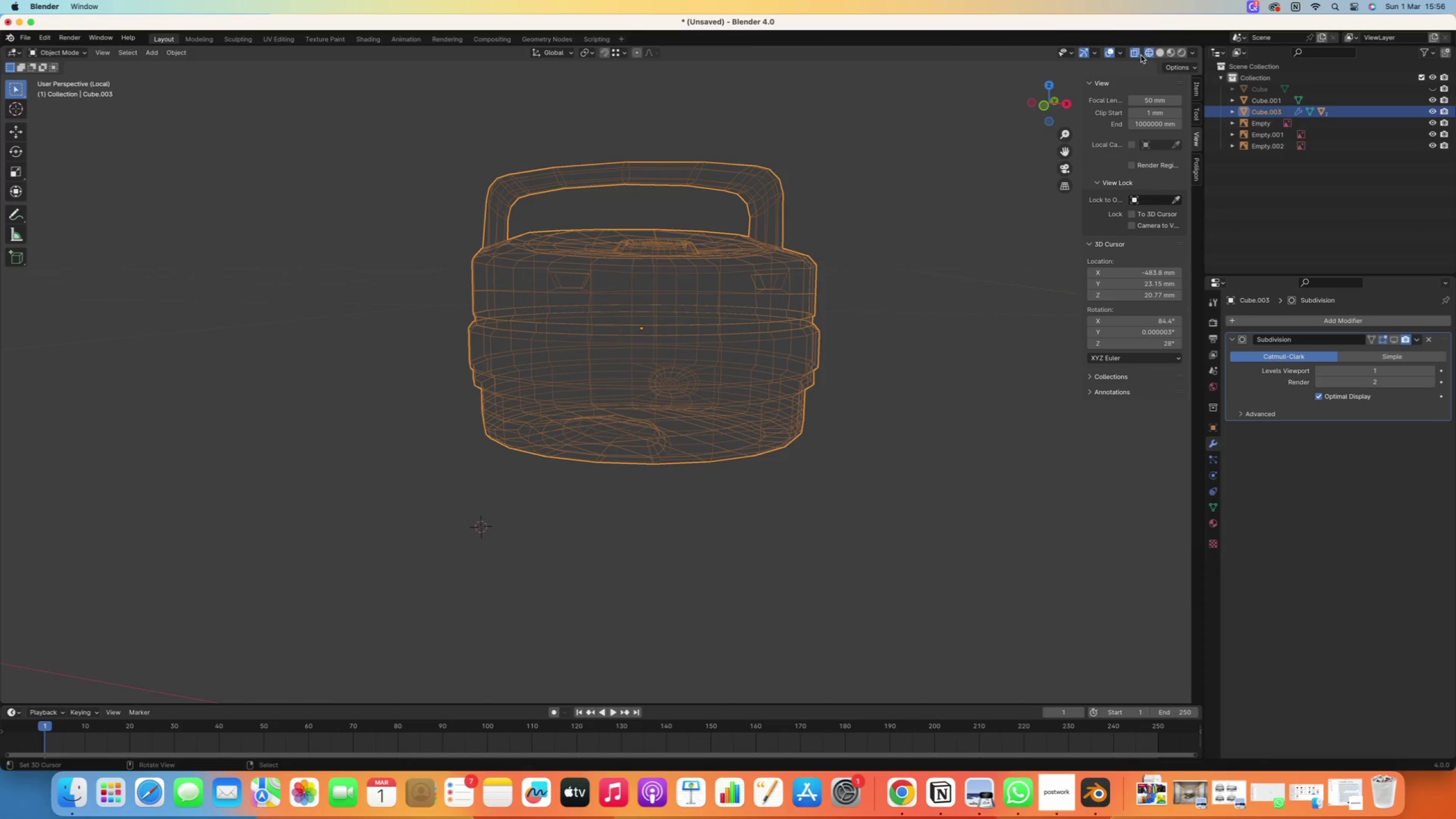 
left_click([1147, 54])
 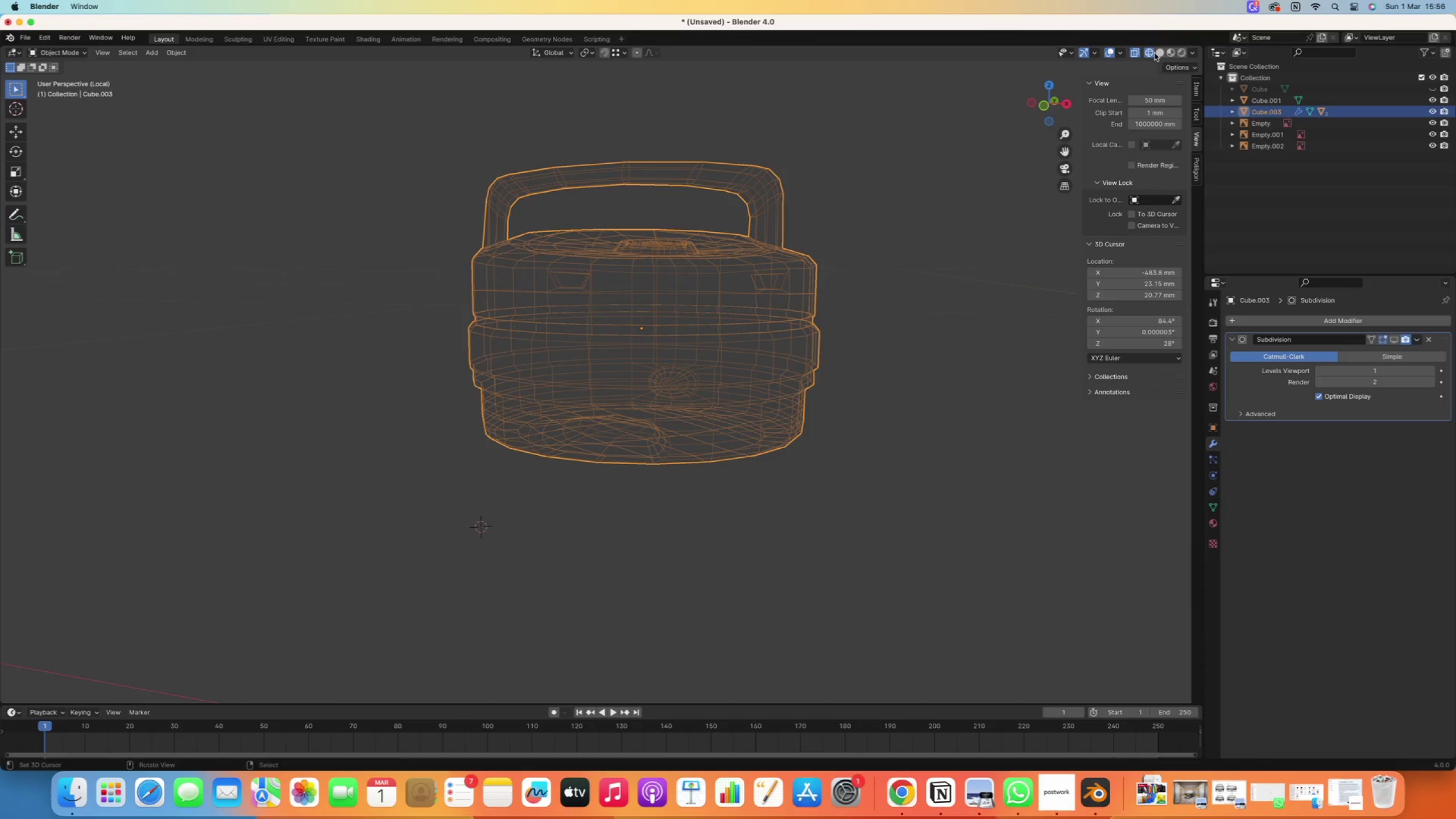 
left_click([1157, 52])
 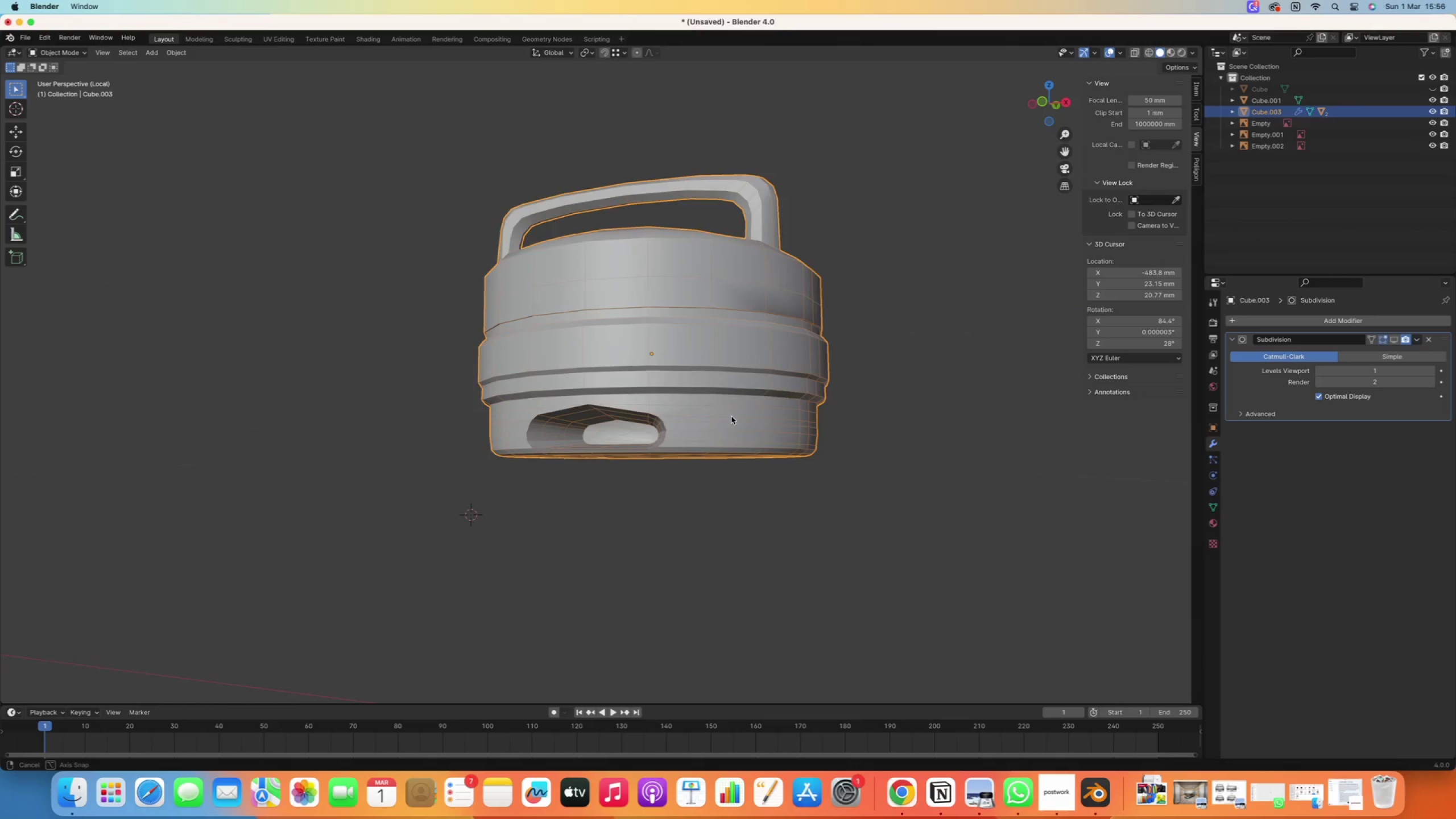 
scroll: coordinate [611, 437], scroll_direction: up, amount: 4.0
 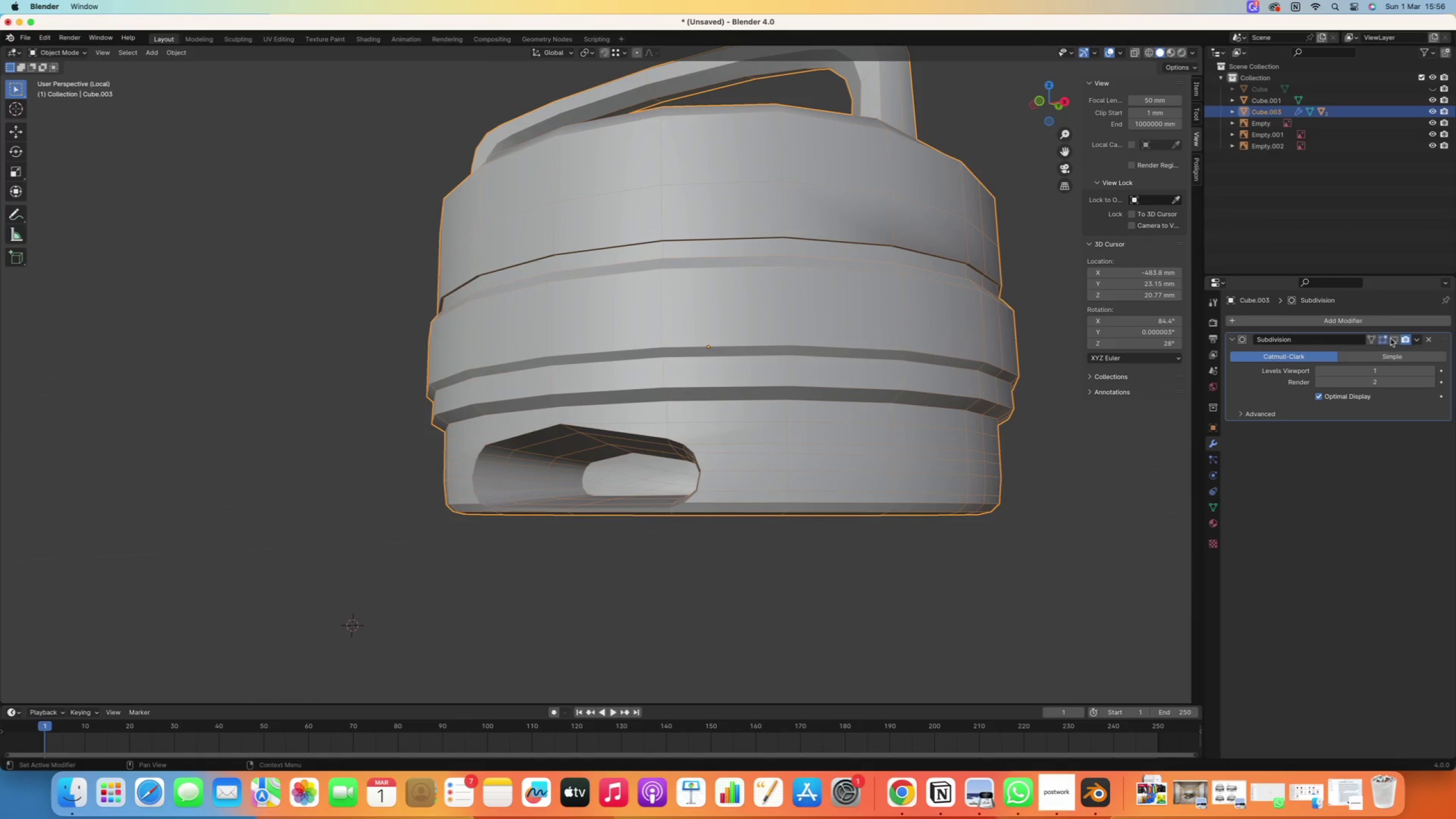 
left_click([1398, 339])
 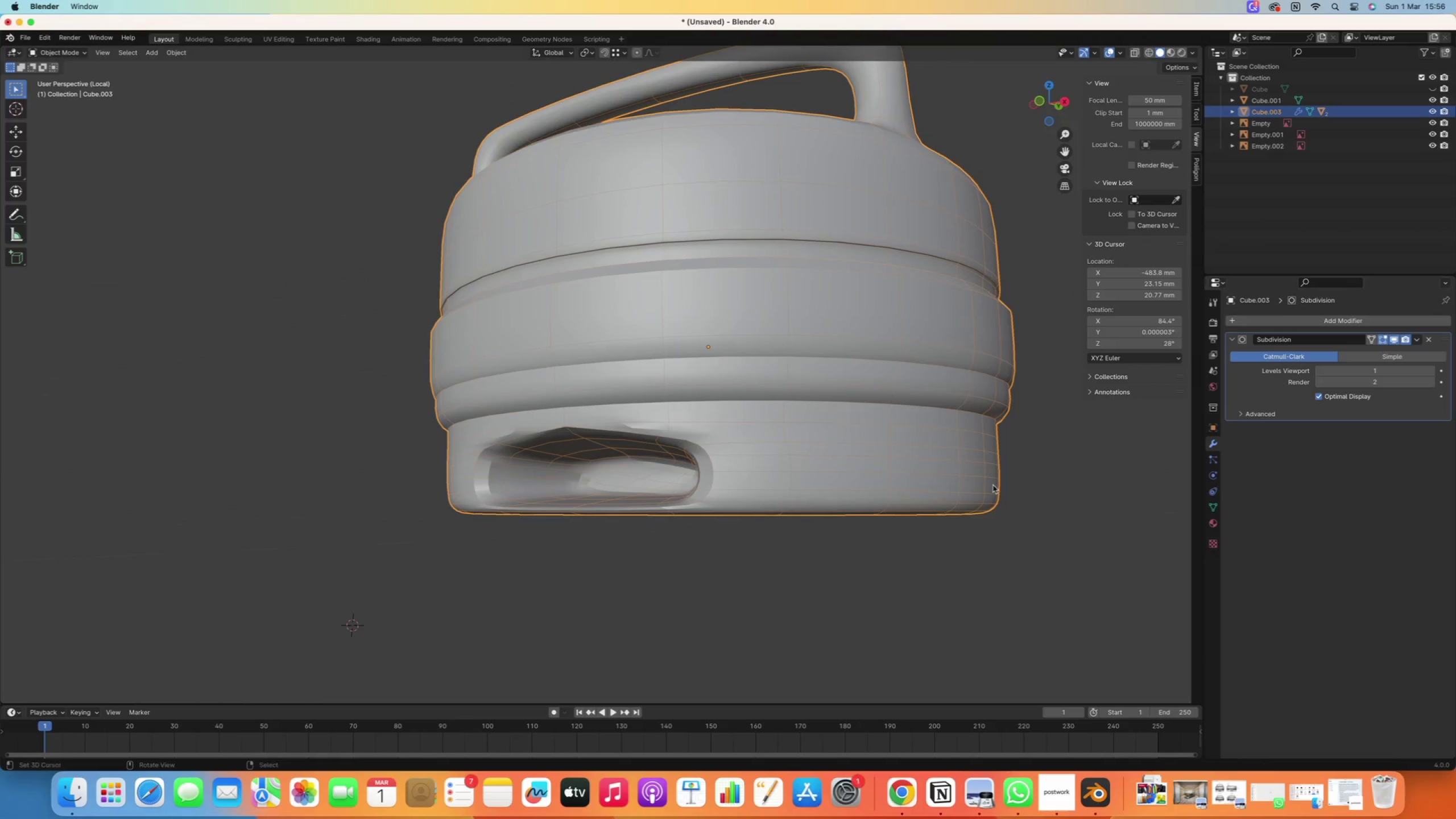 
scroll: coordinate [634, 465], scroll_direction: up, amount: 2.0
 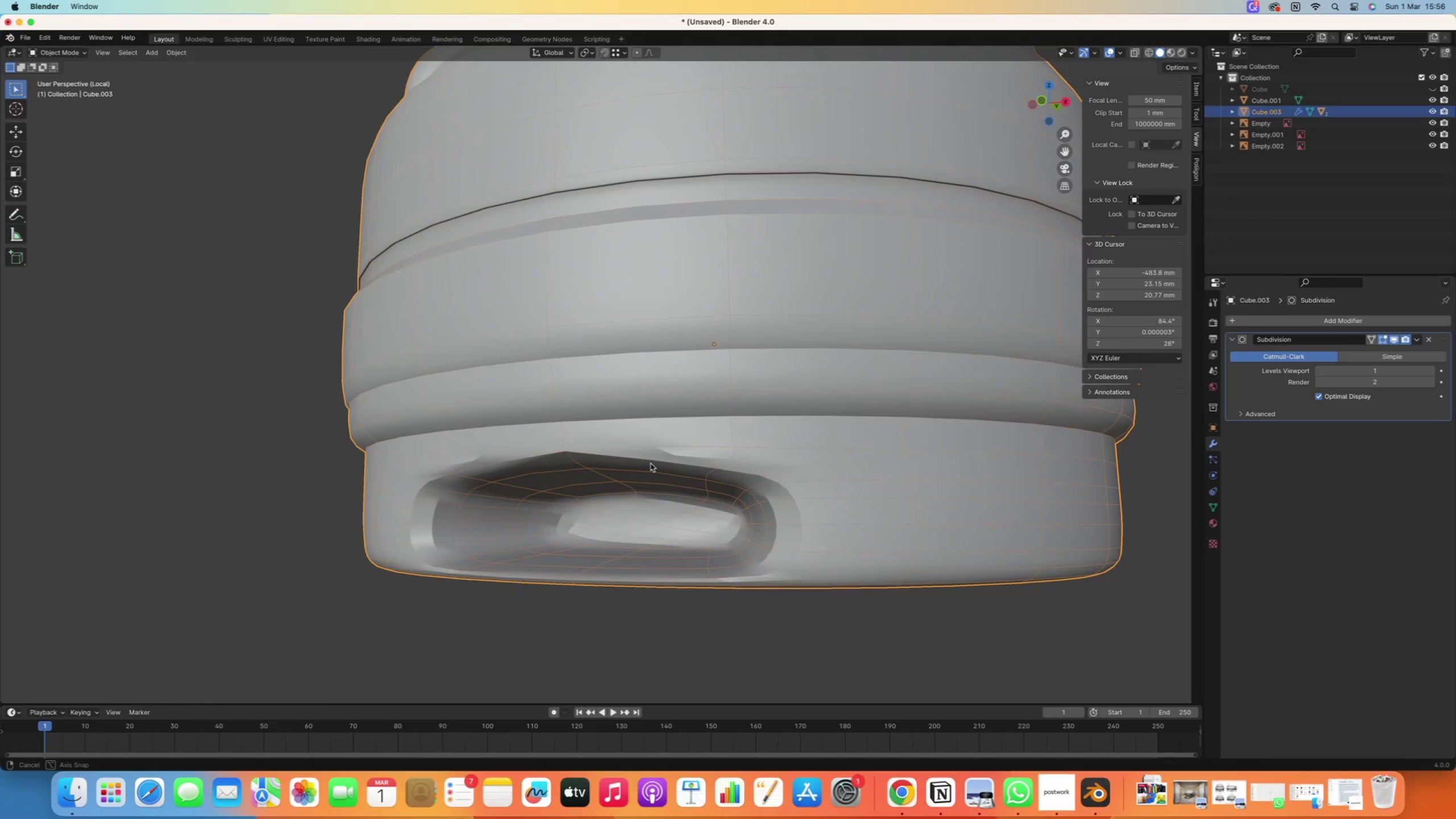 
right_click([650, 464])
 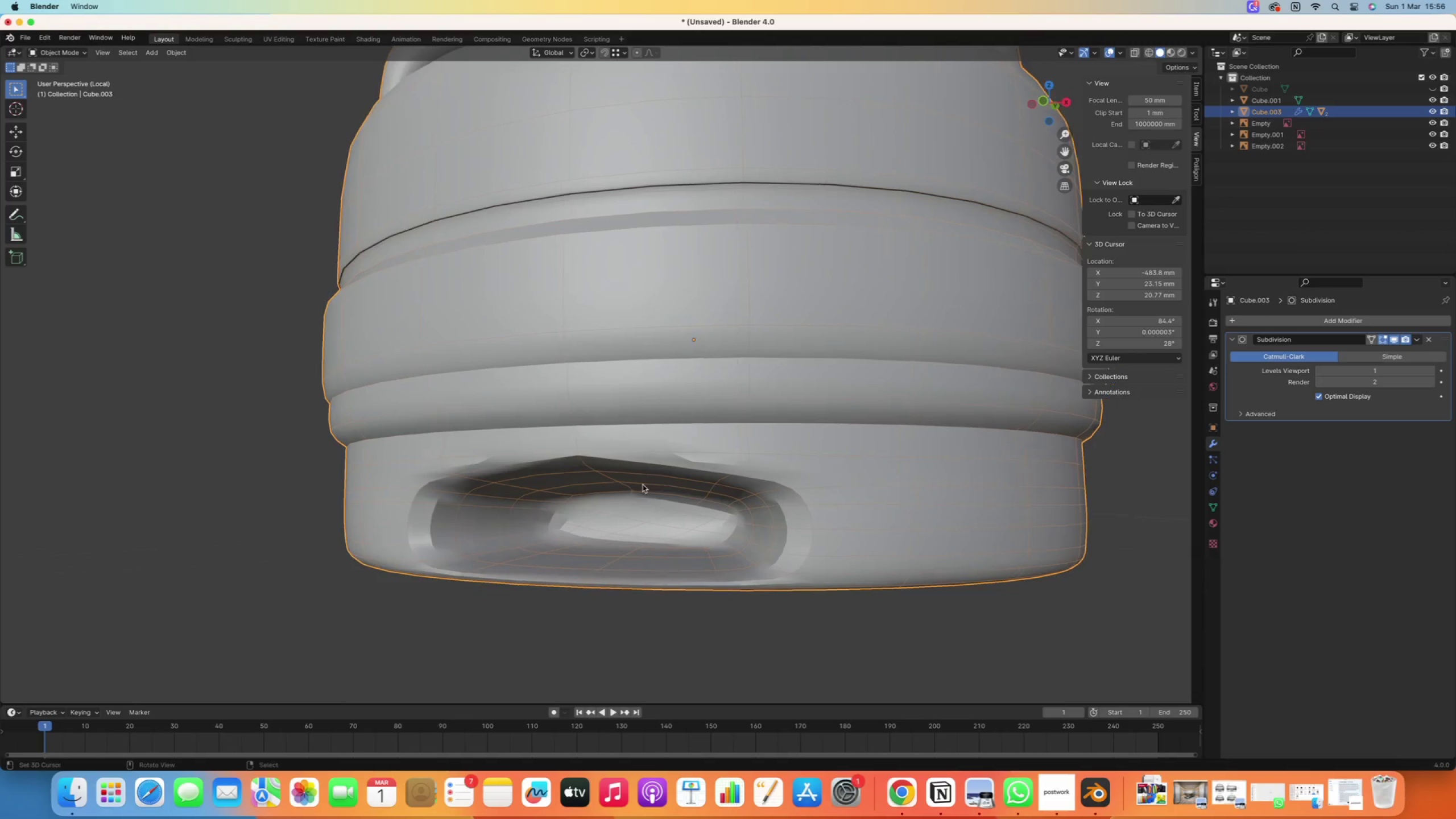 
key(Tab)
 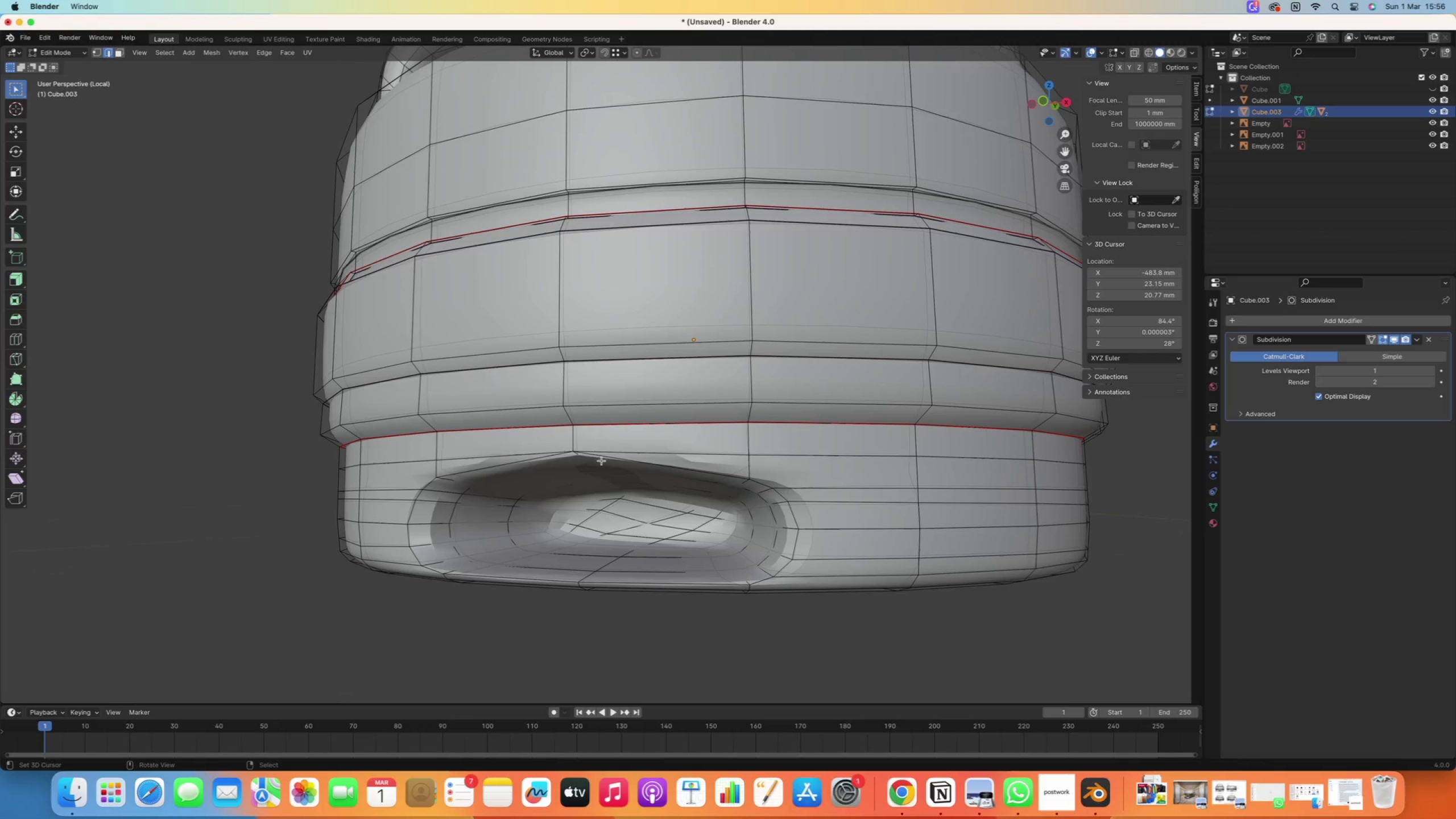 
right_click([586, 457])
 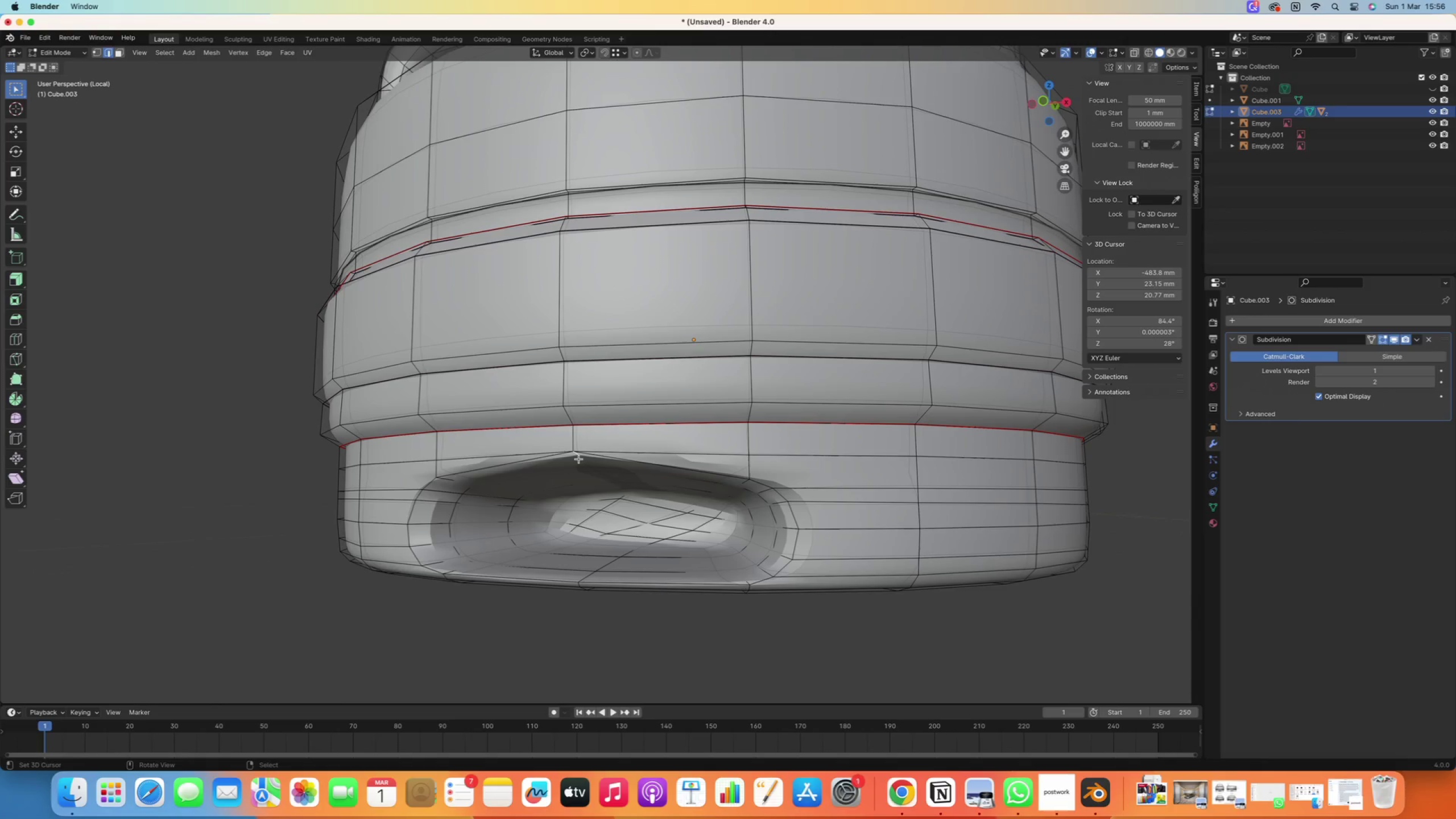 
key(1)
 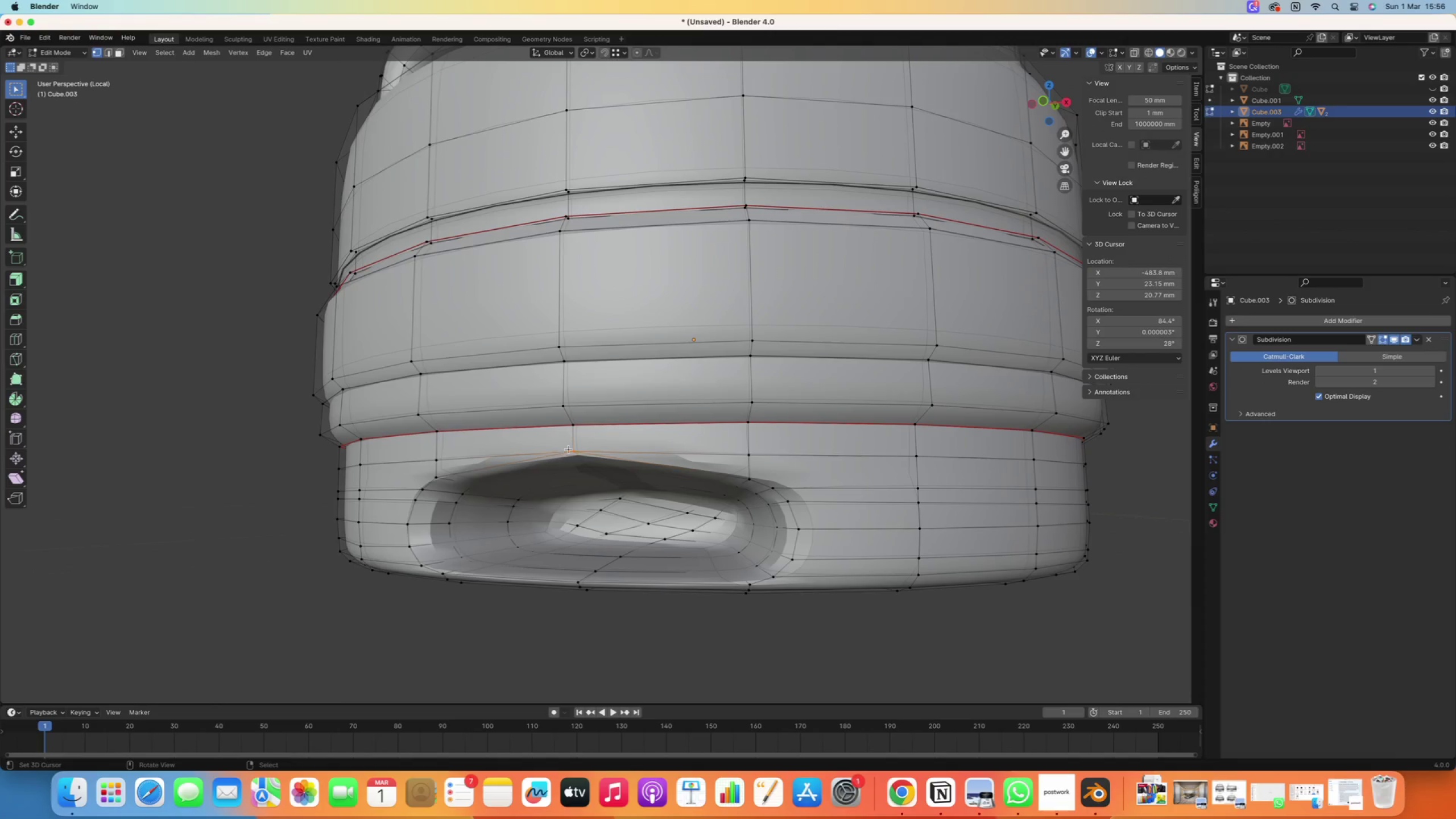 
right_click([570, 449])
 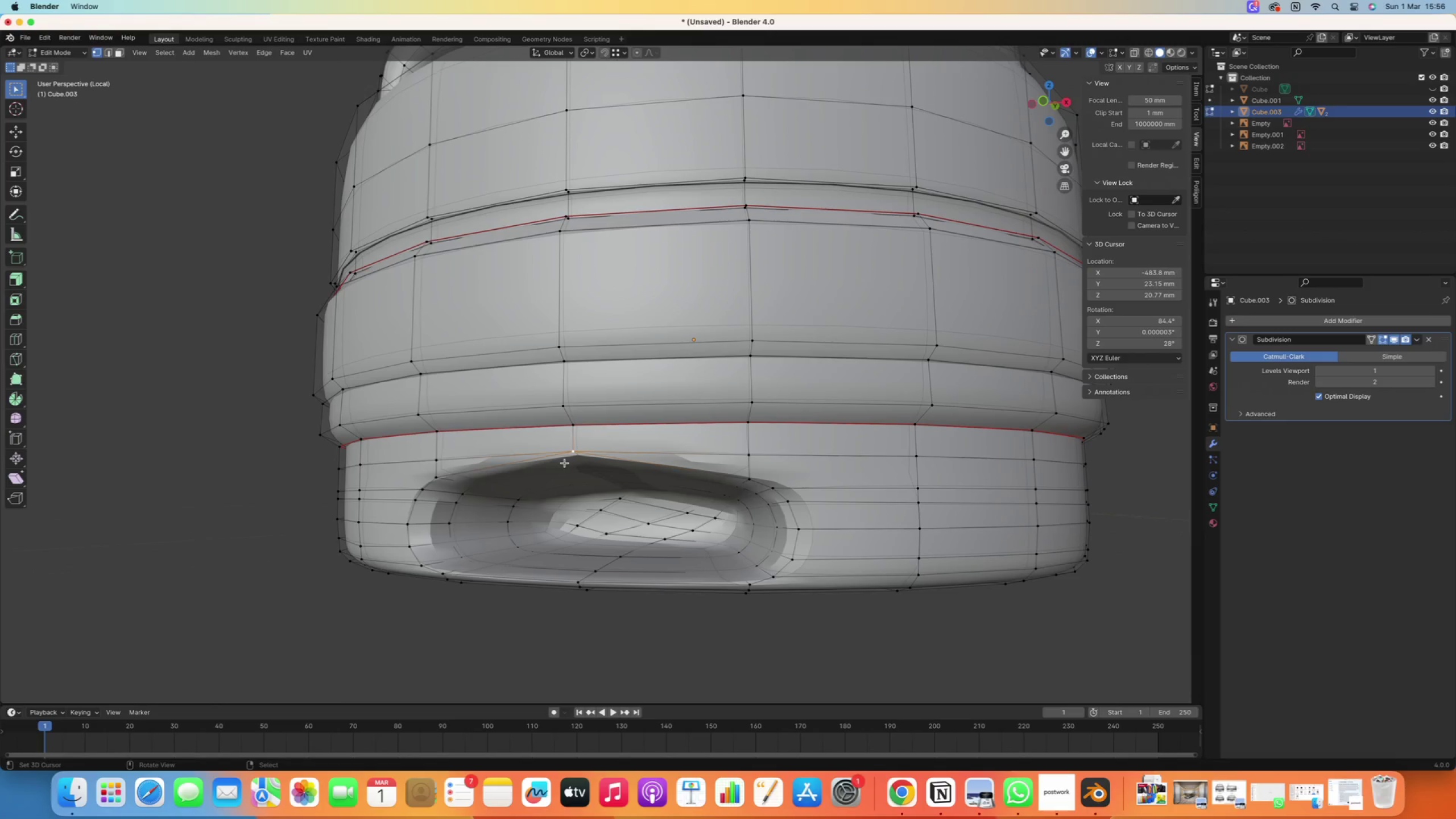 
right_click([464, 449])
 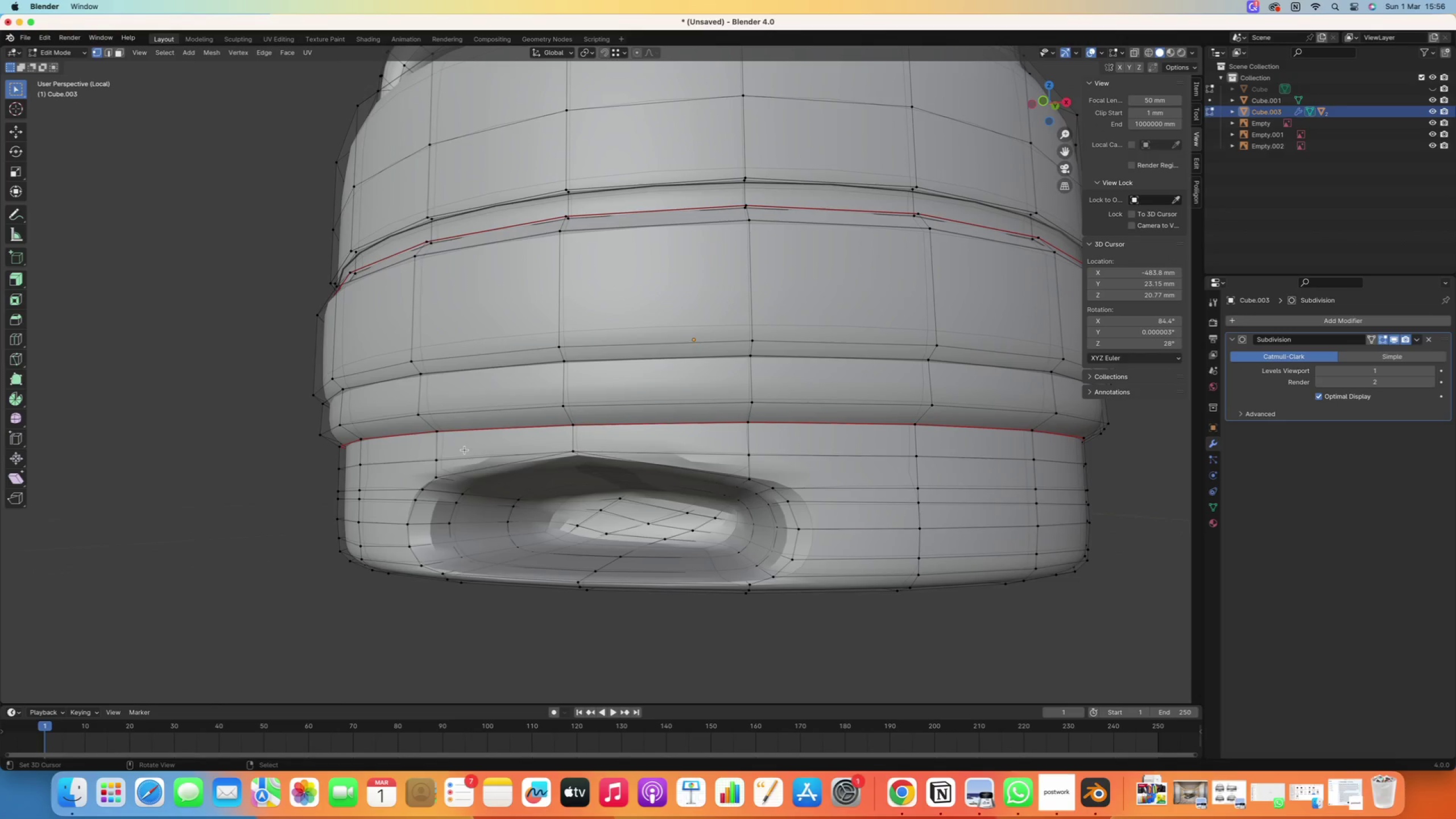 
key(2)
 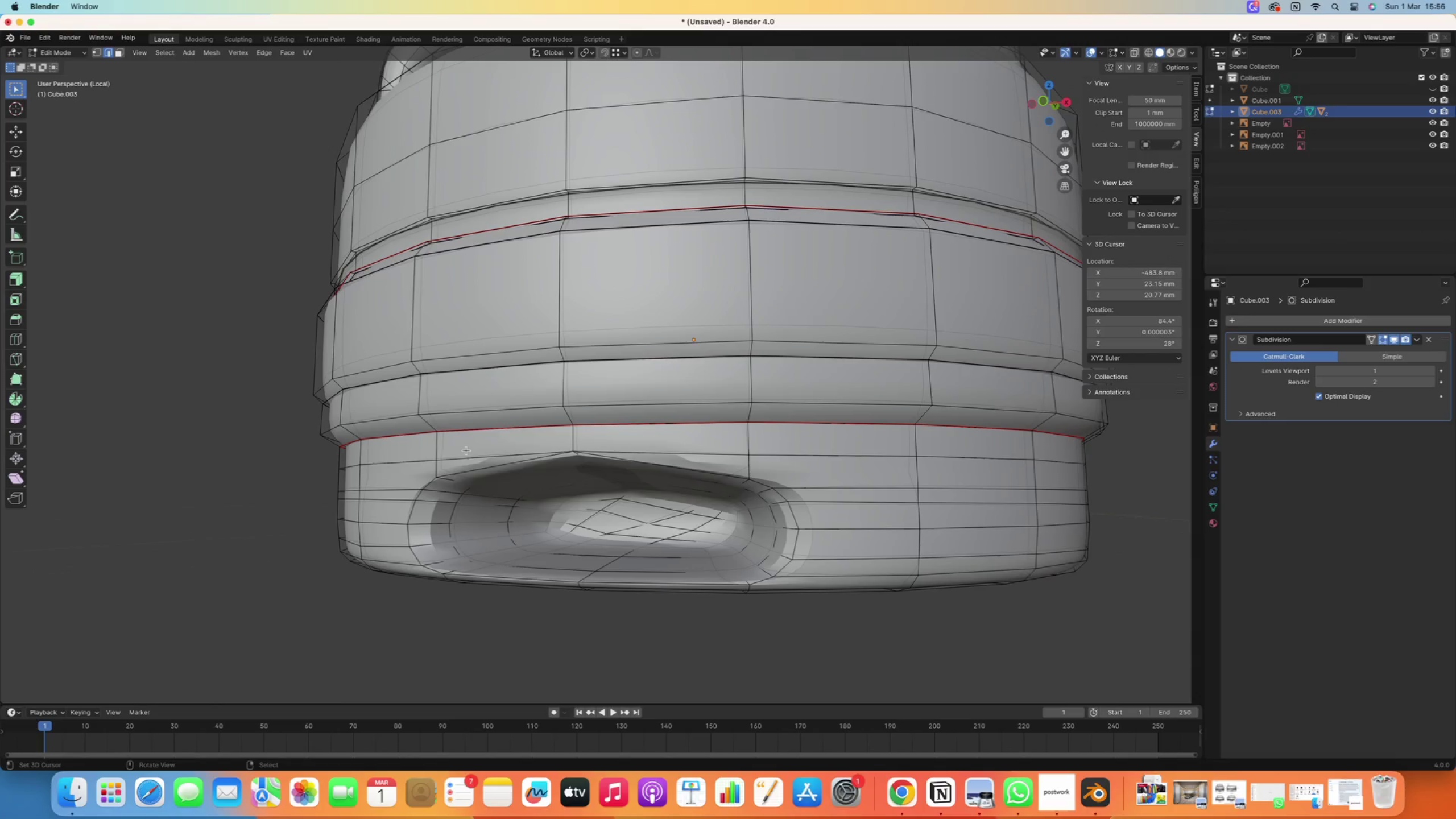 
right_click([466, 450])
 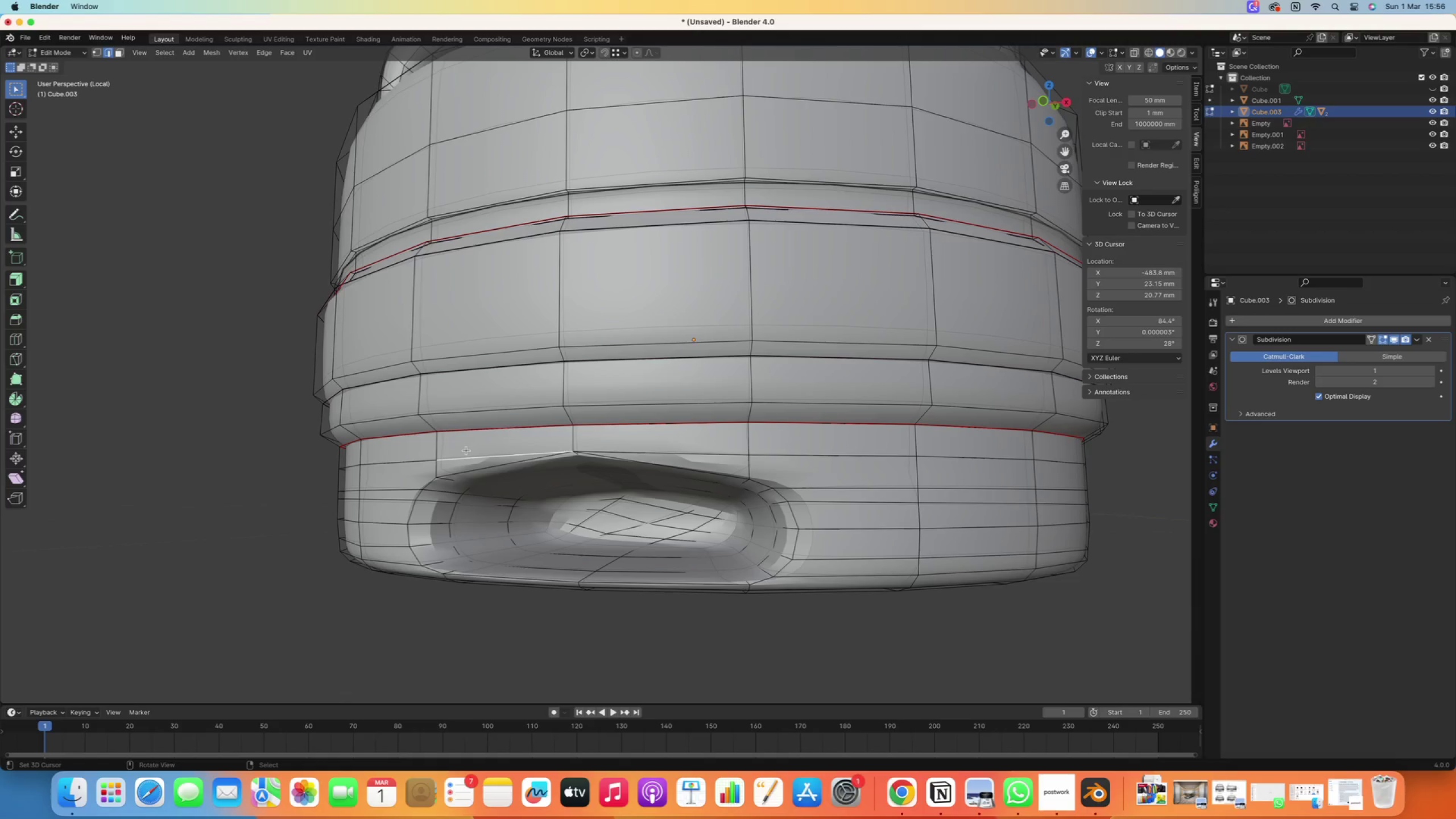 
key(Delete)
 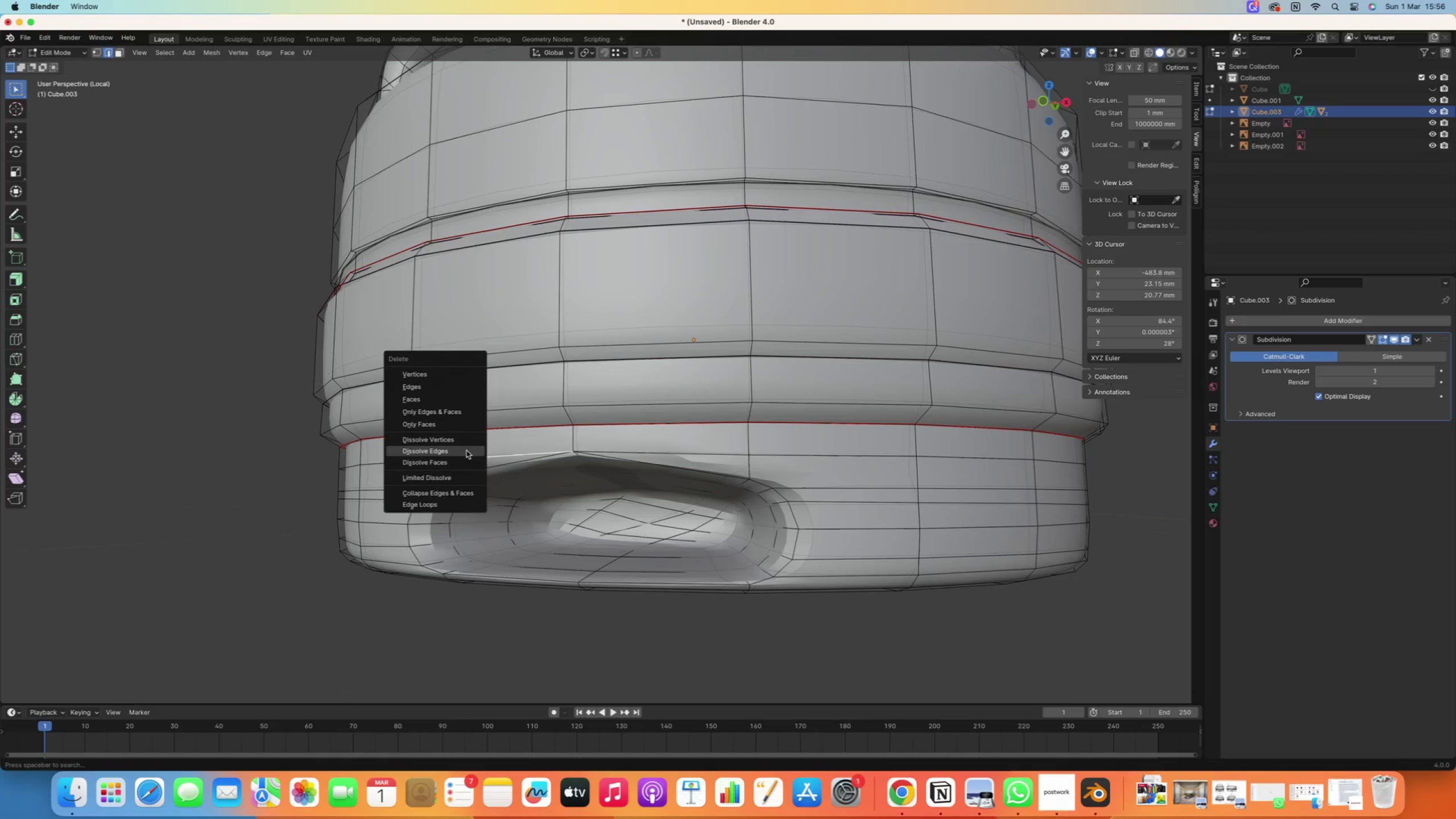 
left_click([466, 450])
 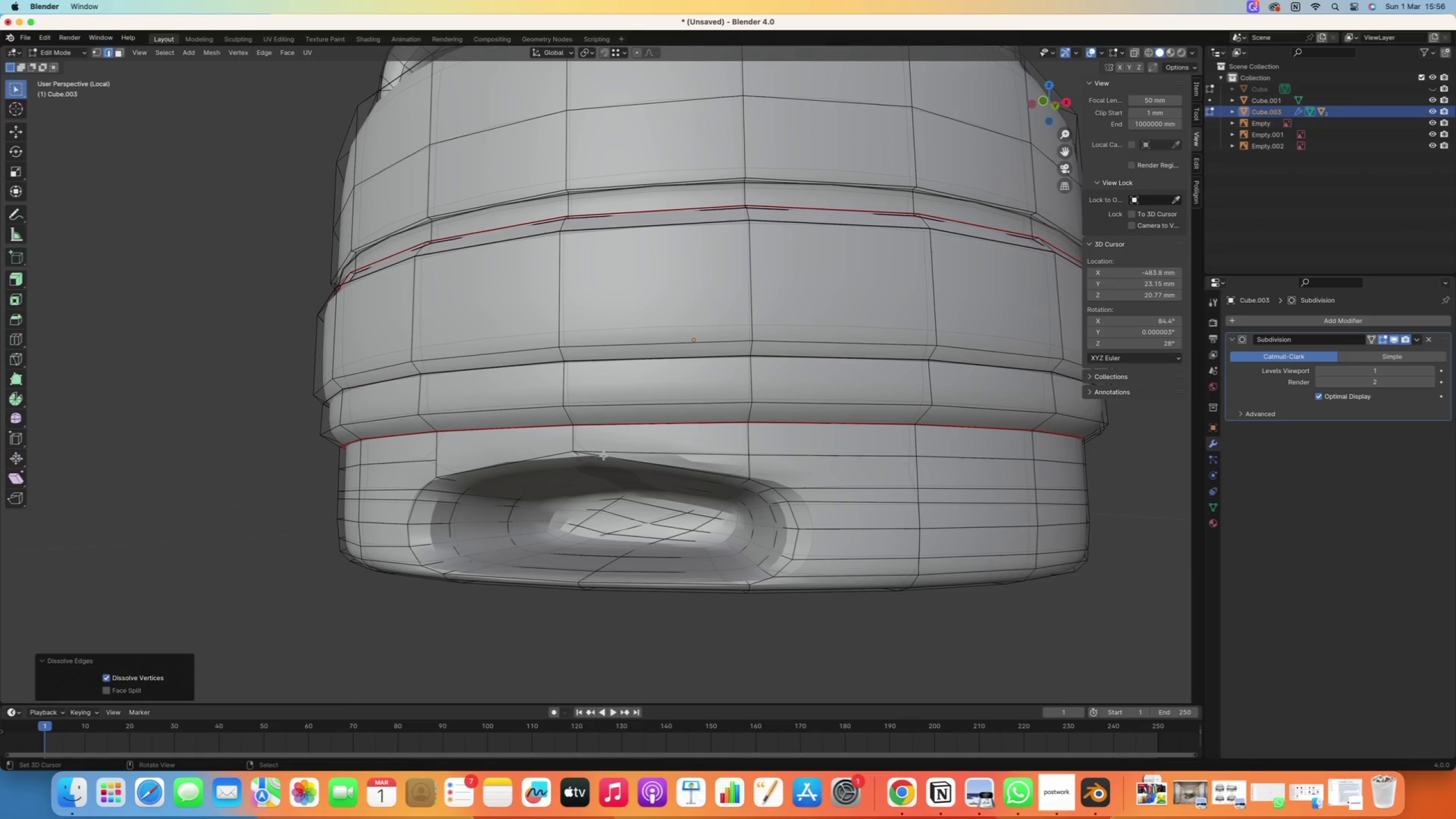 
right_click([619, 453])
 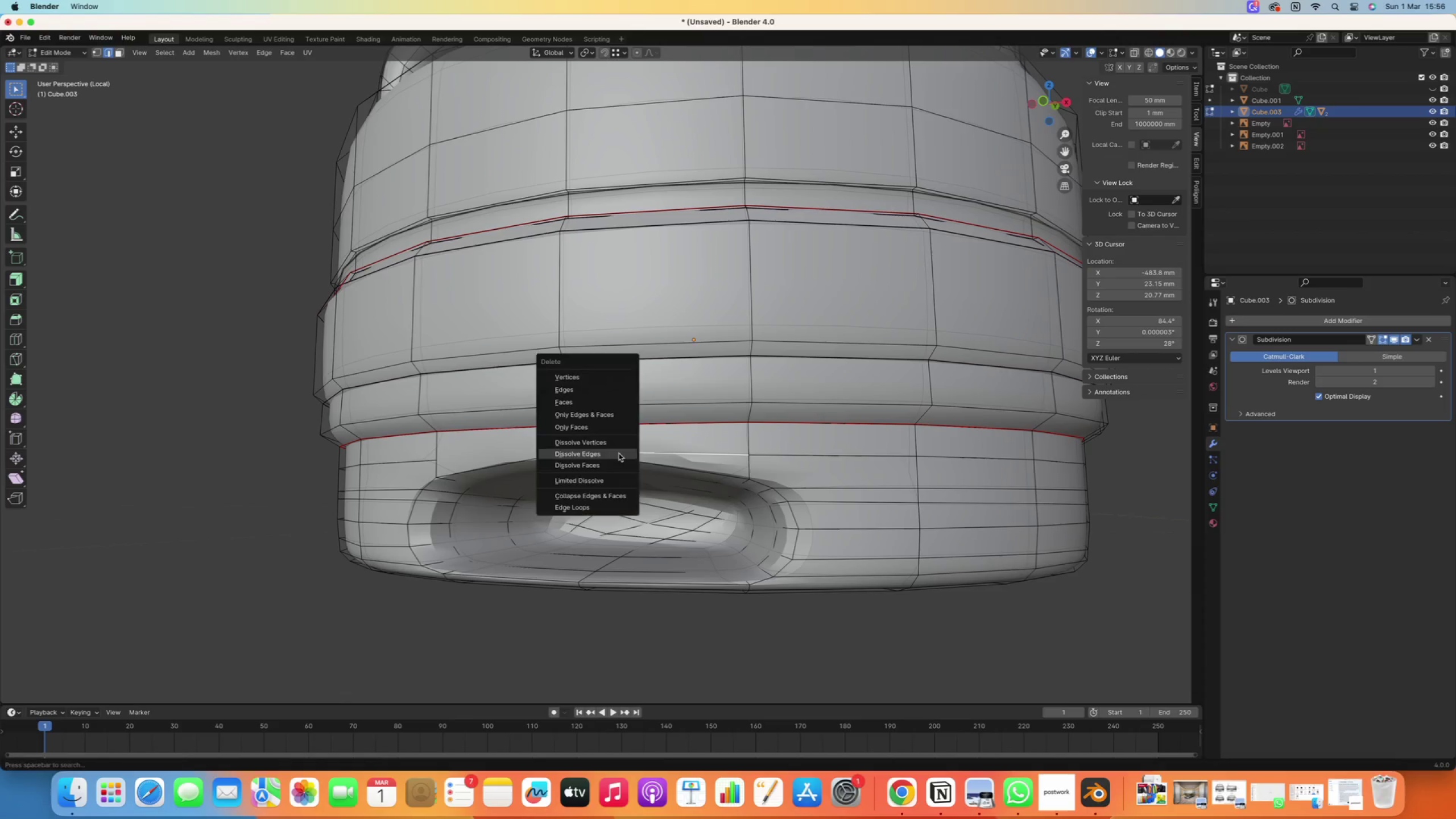 
key(Delete)
 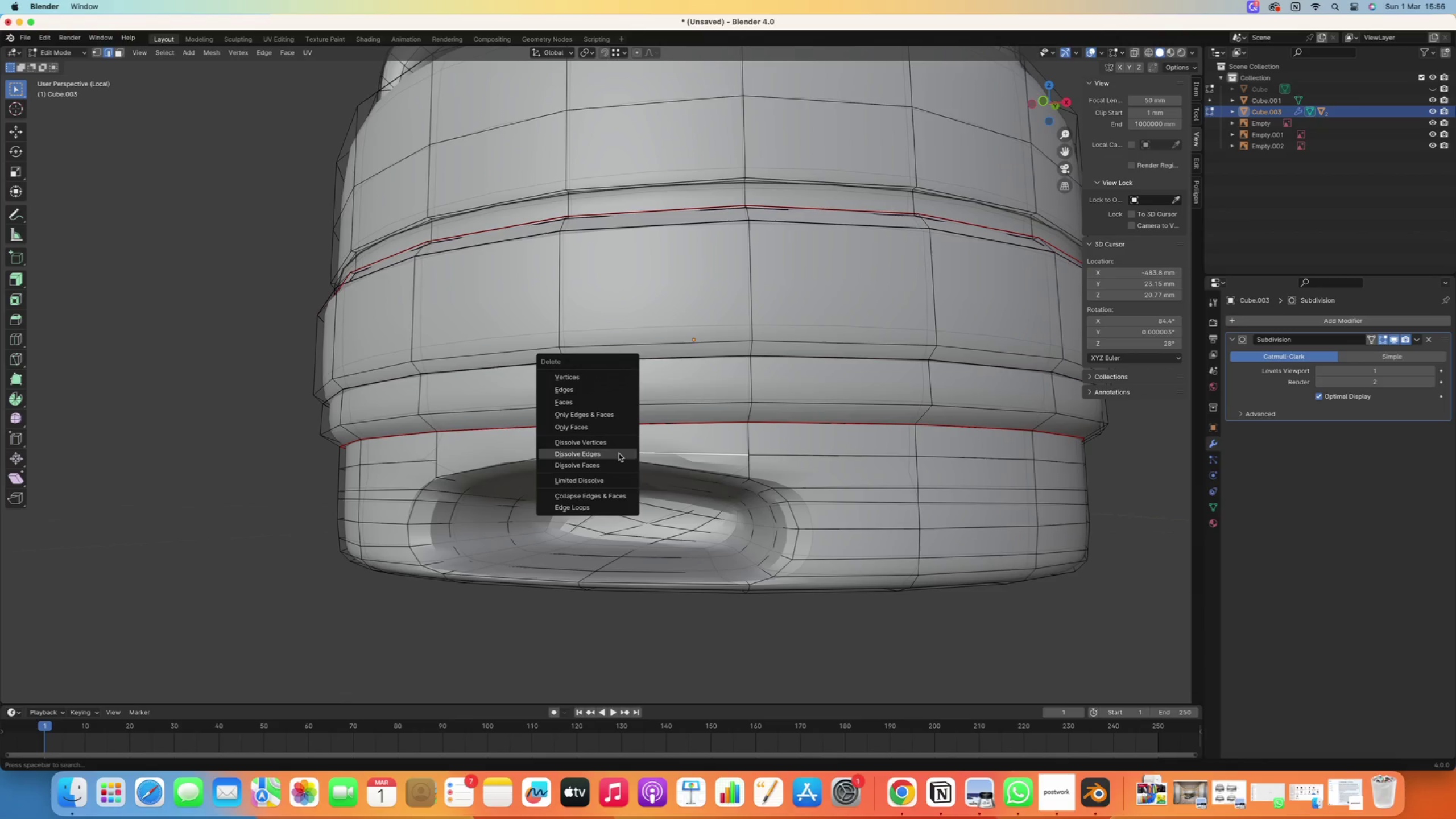 
left_click([619, 453])
 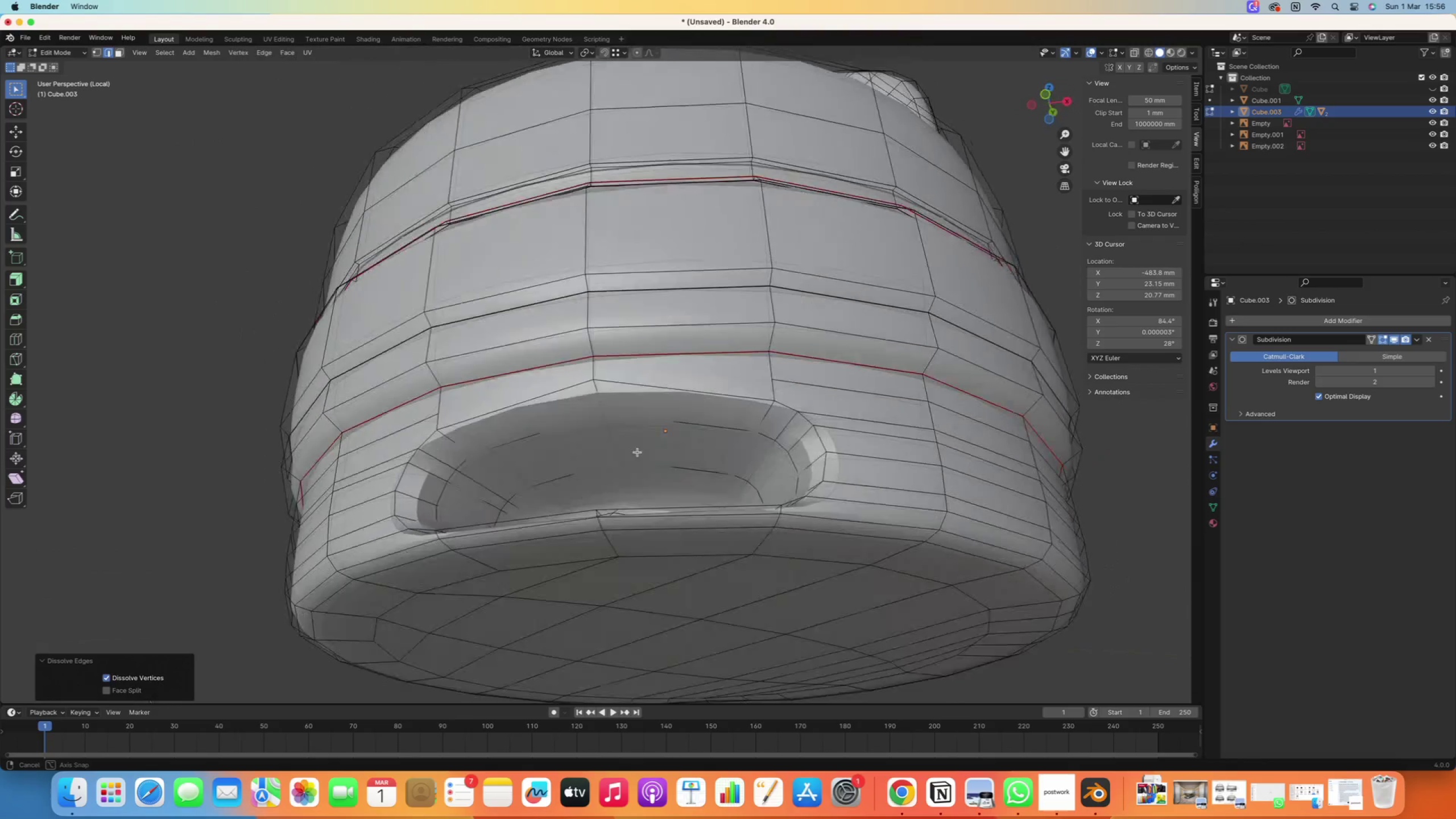 
wait(7.52)
 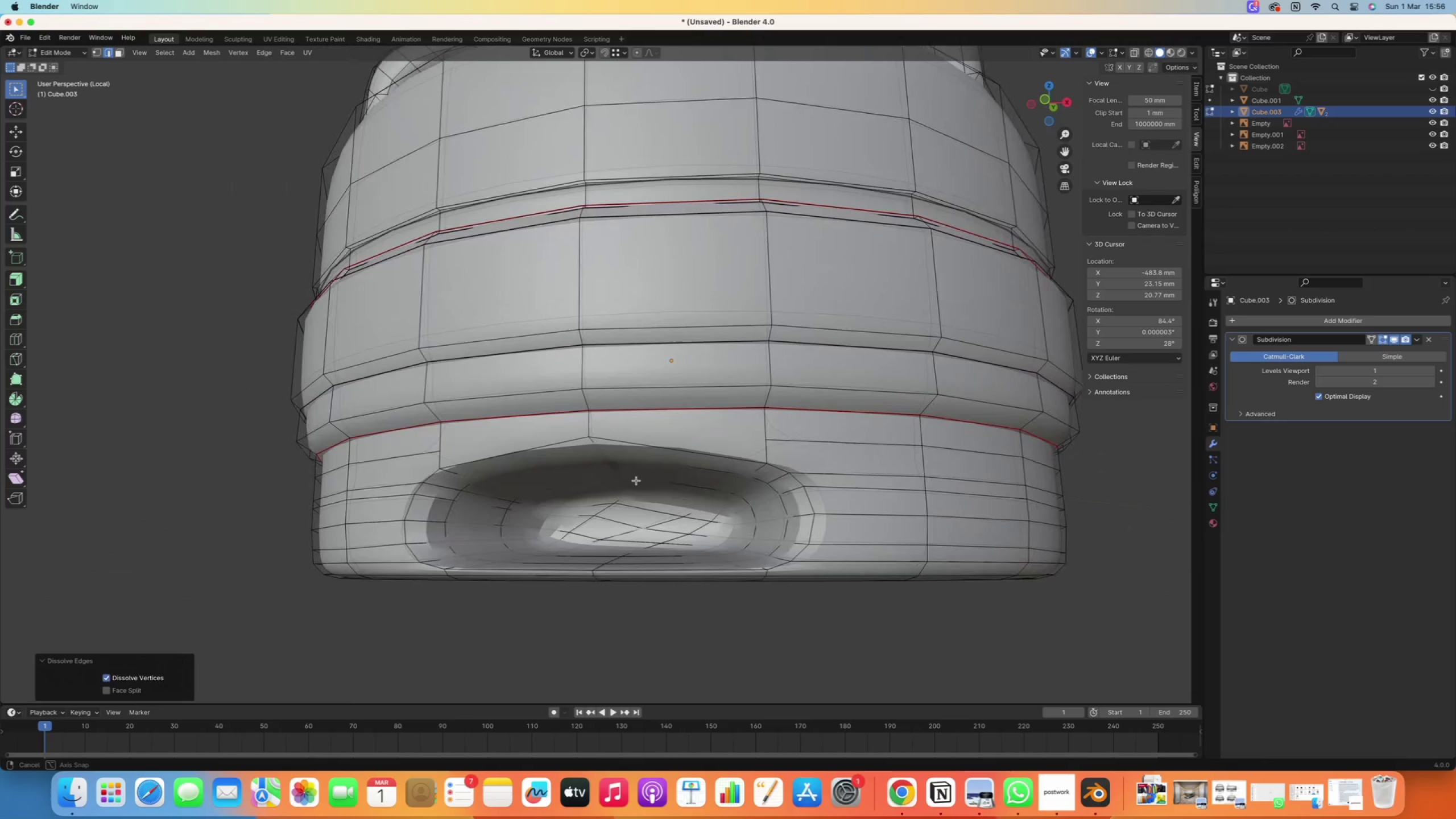 
right_click([724, 406])
 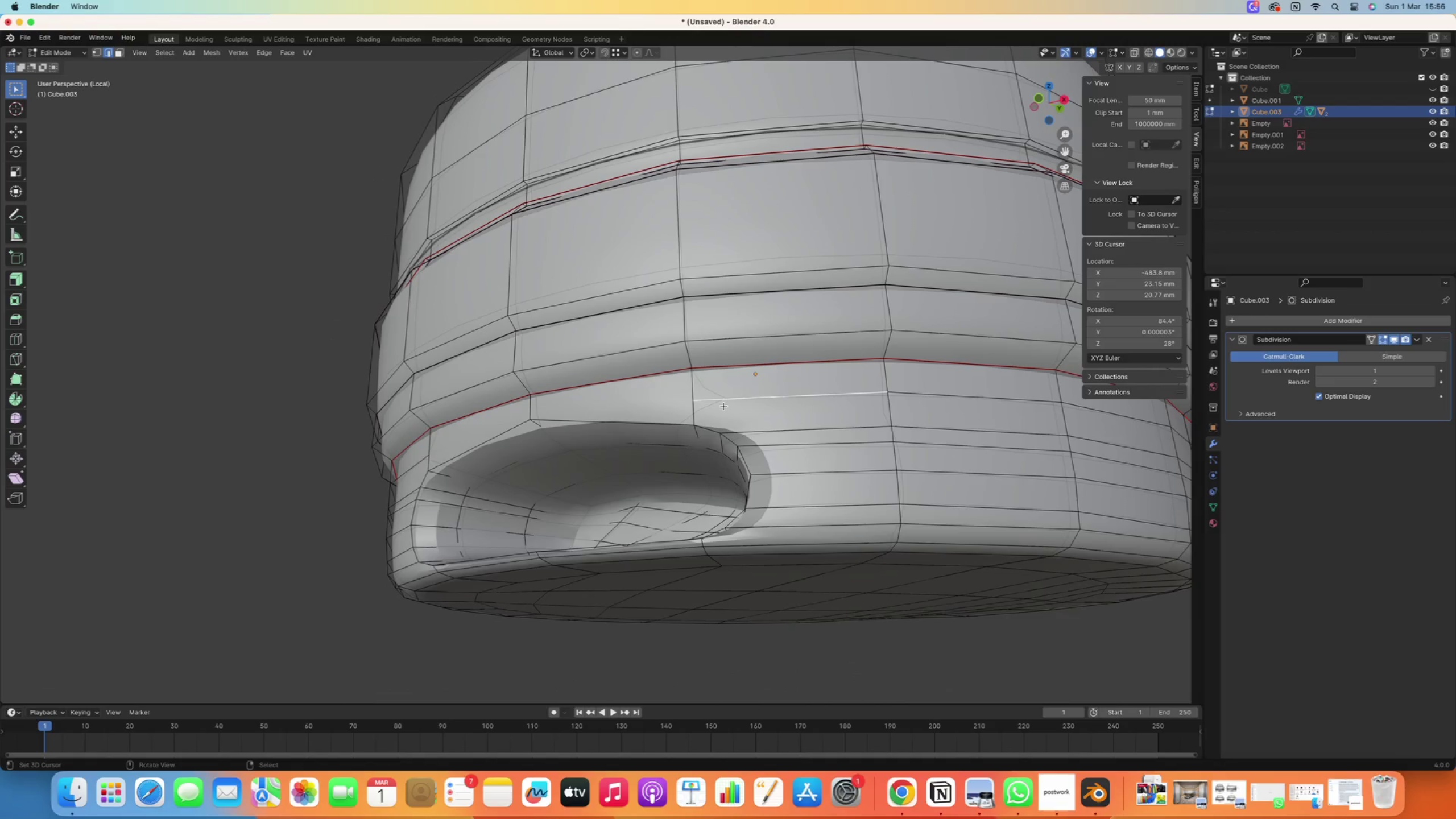 
key(Delete)
 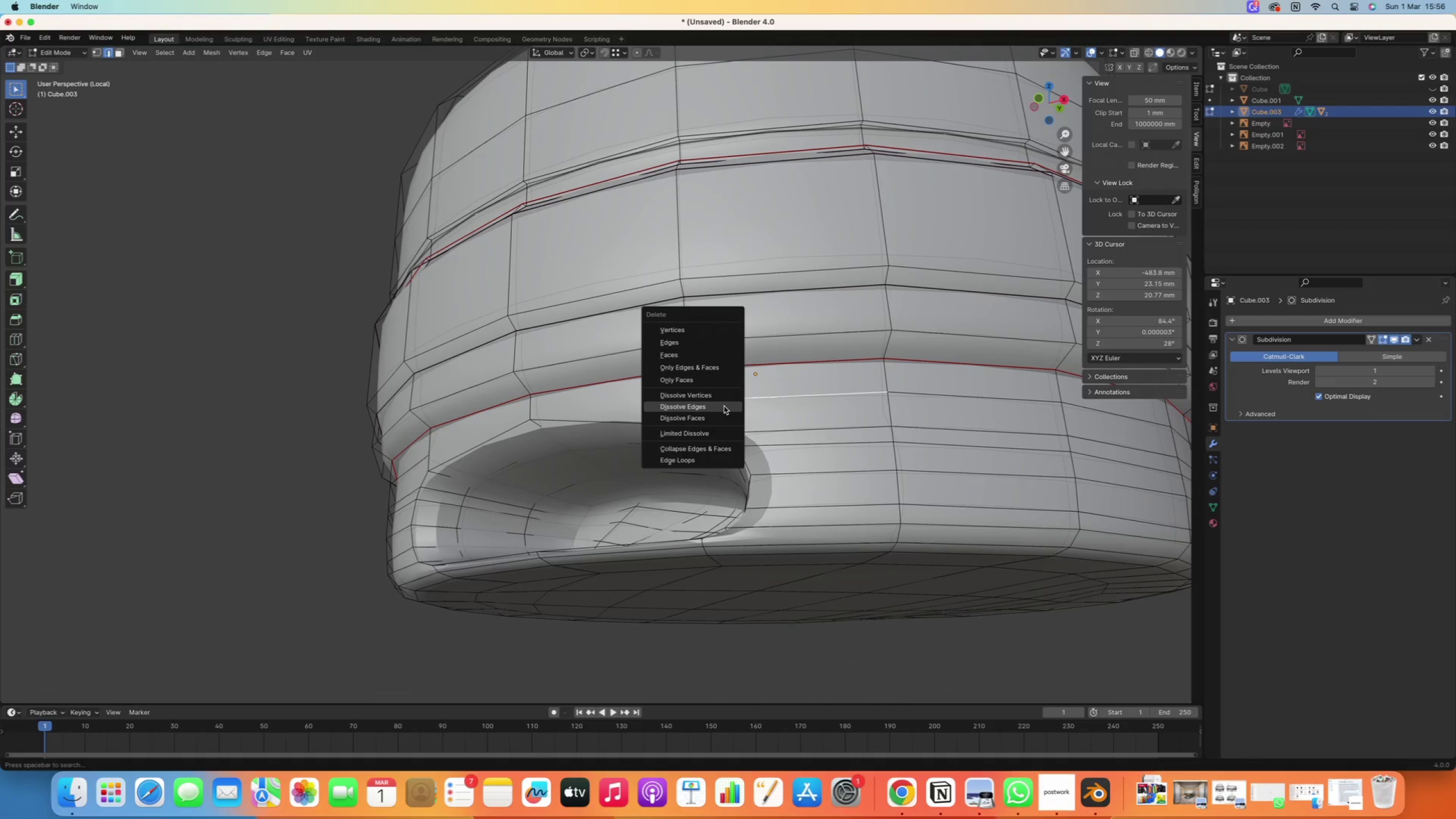 
left_click([724, 406])
 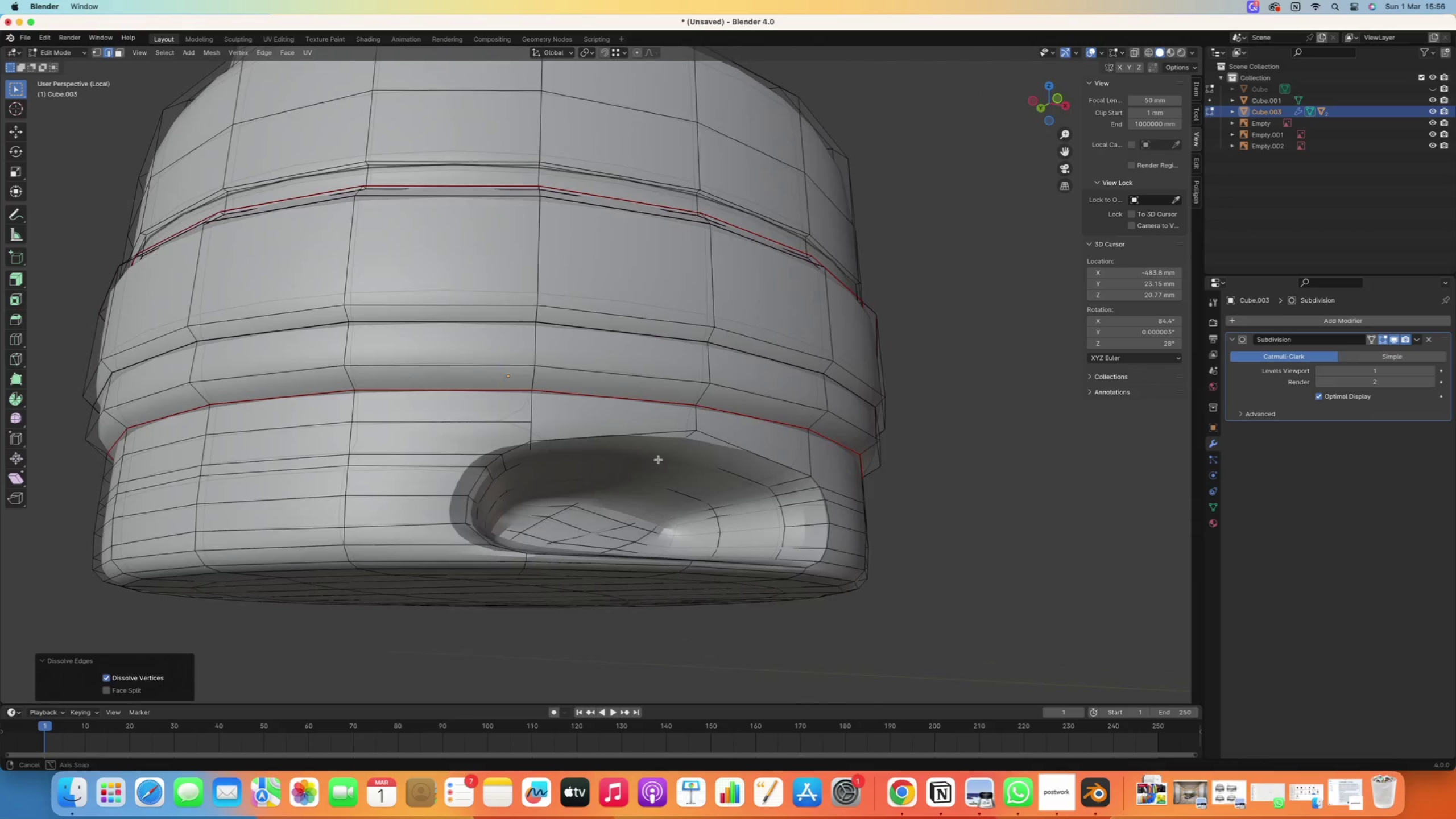 
right_click([464, 425])
 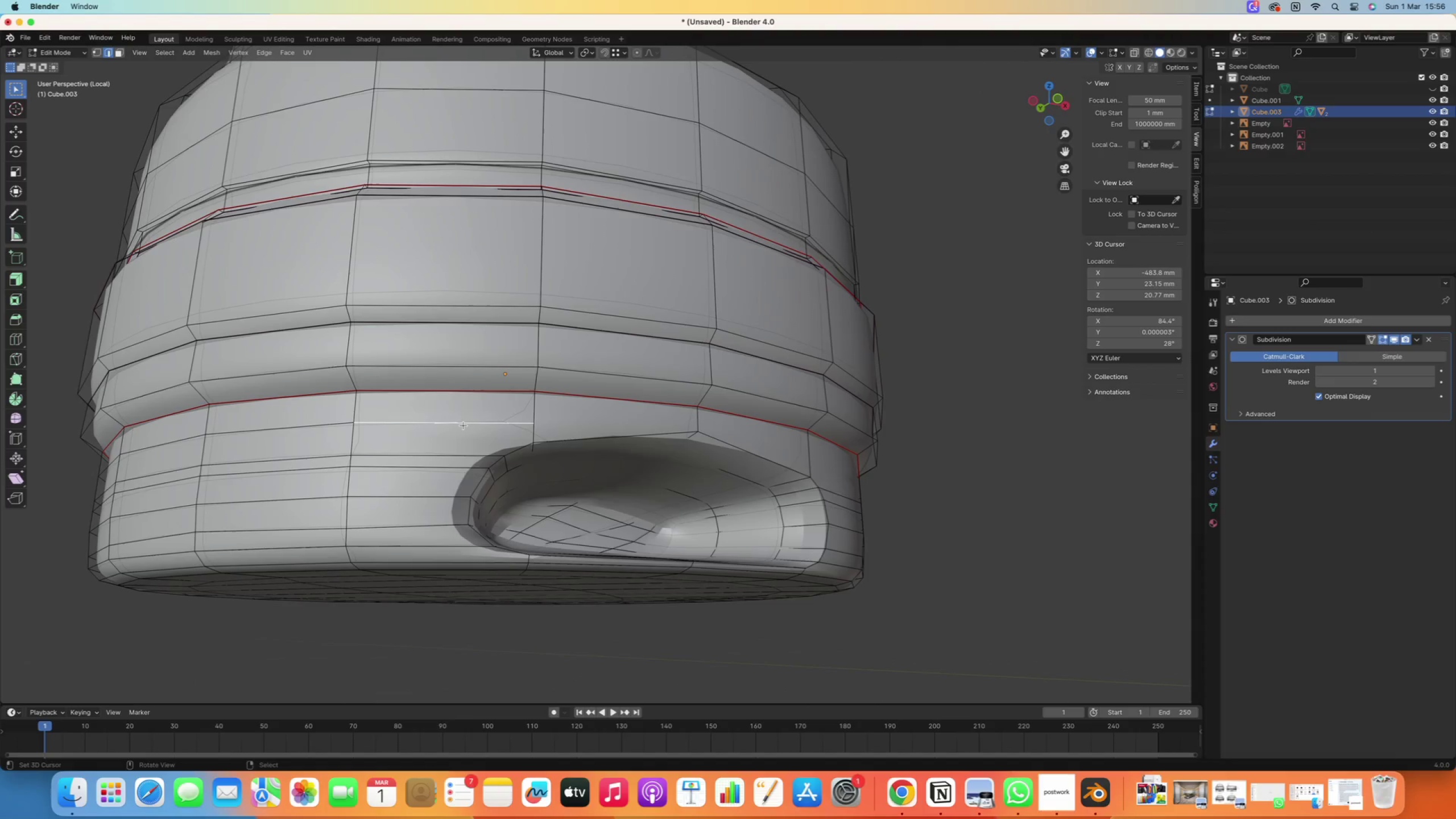 
key(Delete)
 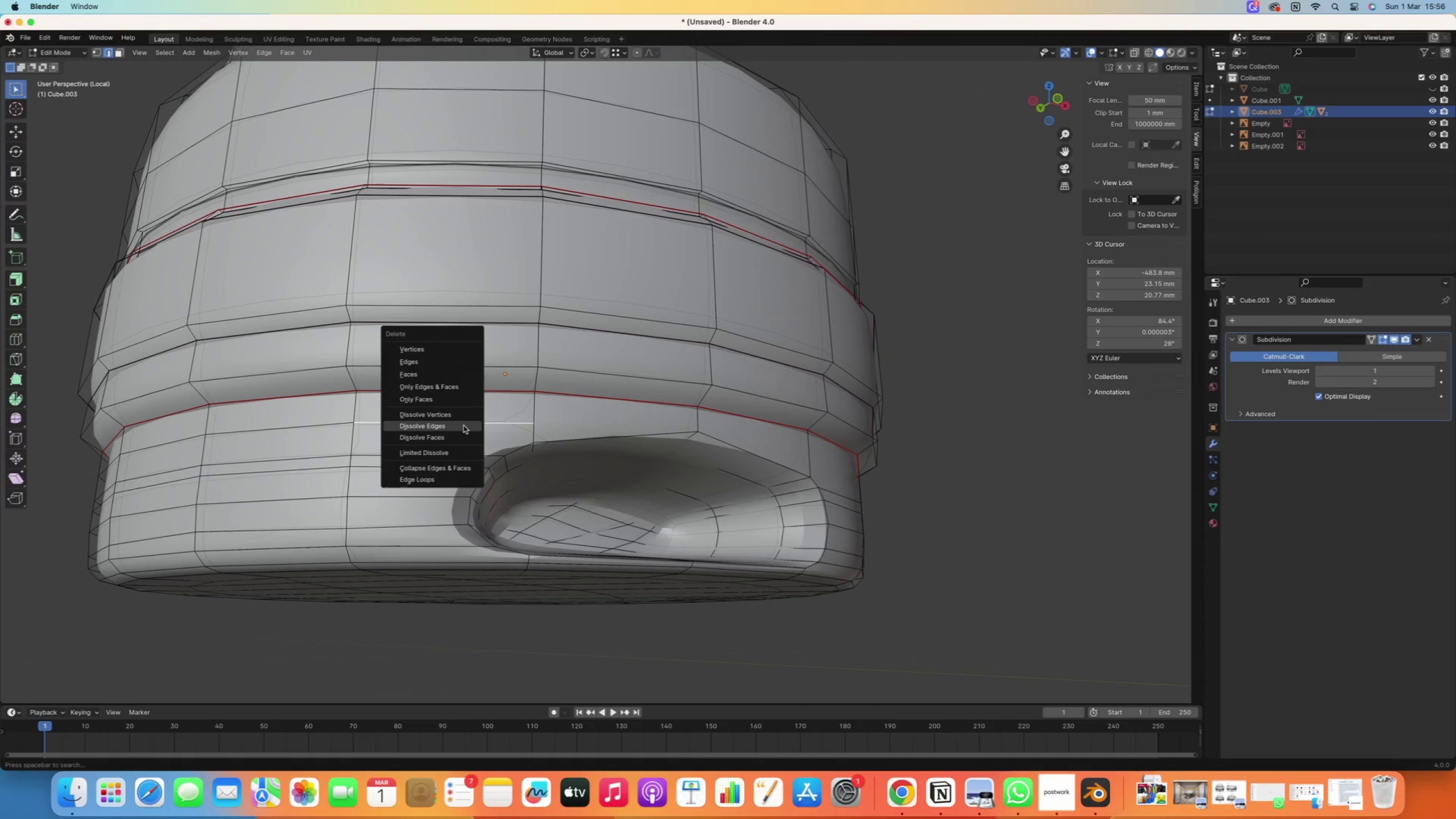 
left_click([464, 425])
 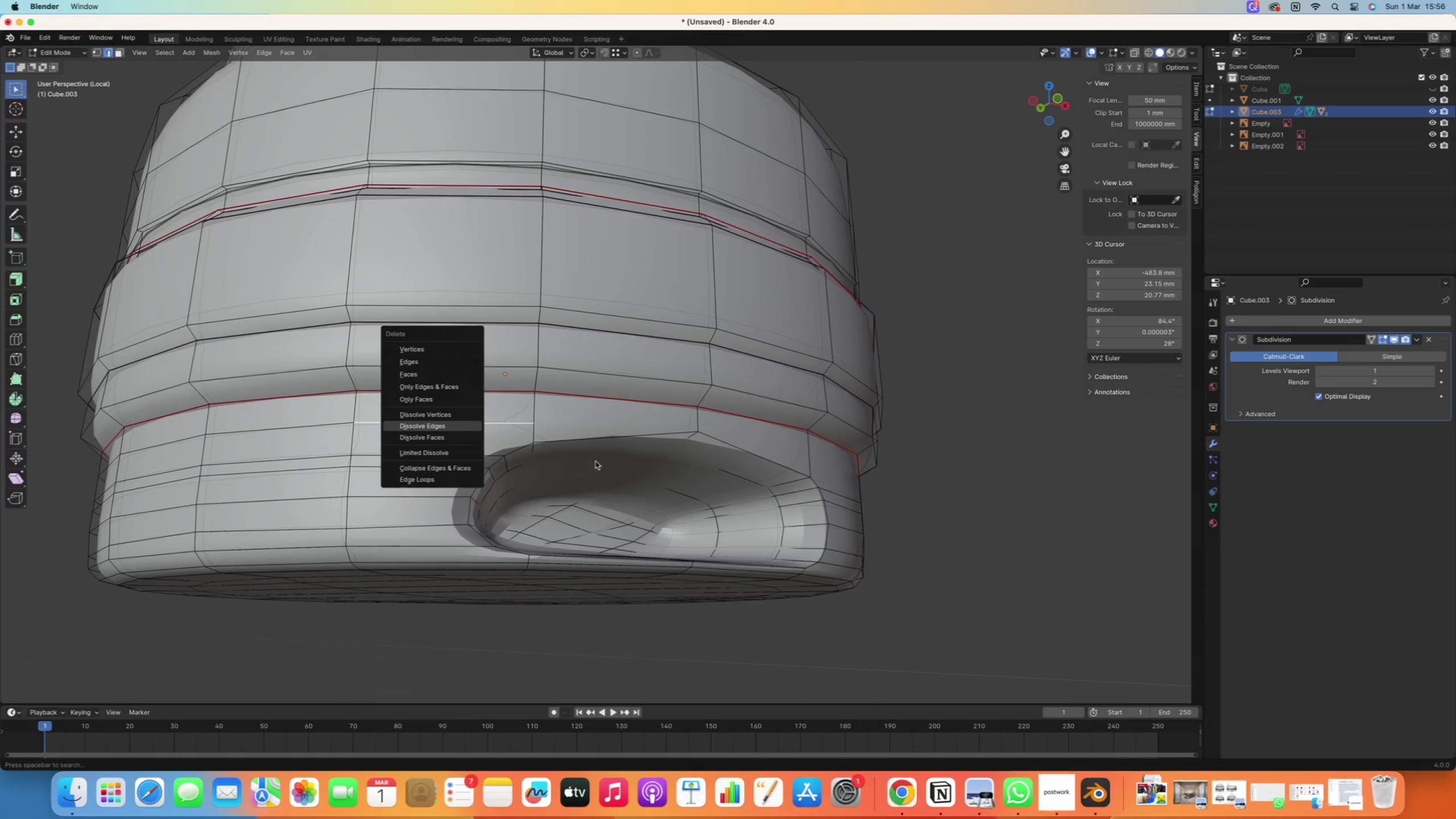 
scroll: coordinate [618, 460], scroll_direction: down, amount: 2.0
 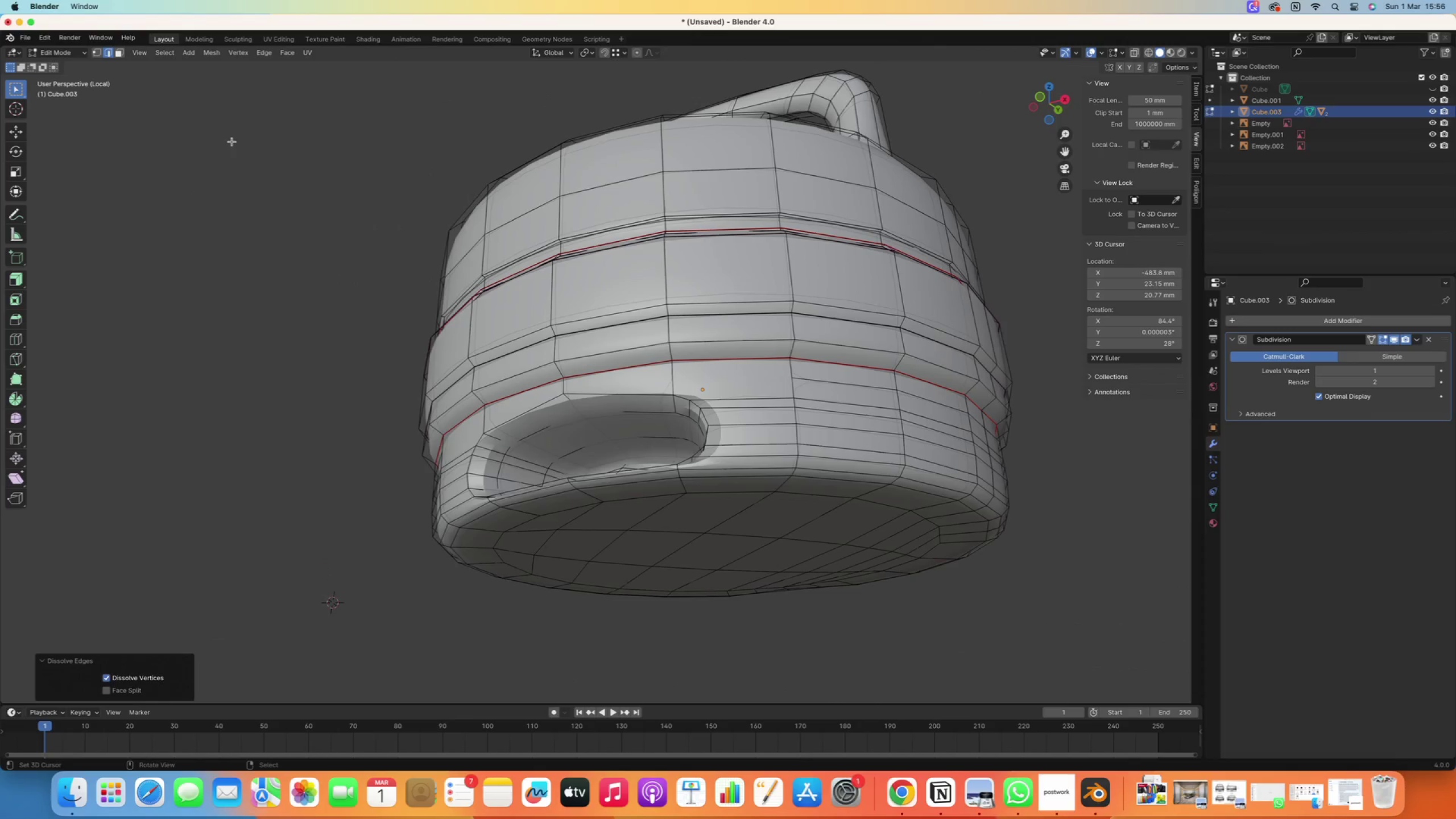 
key(Tab)
 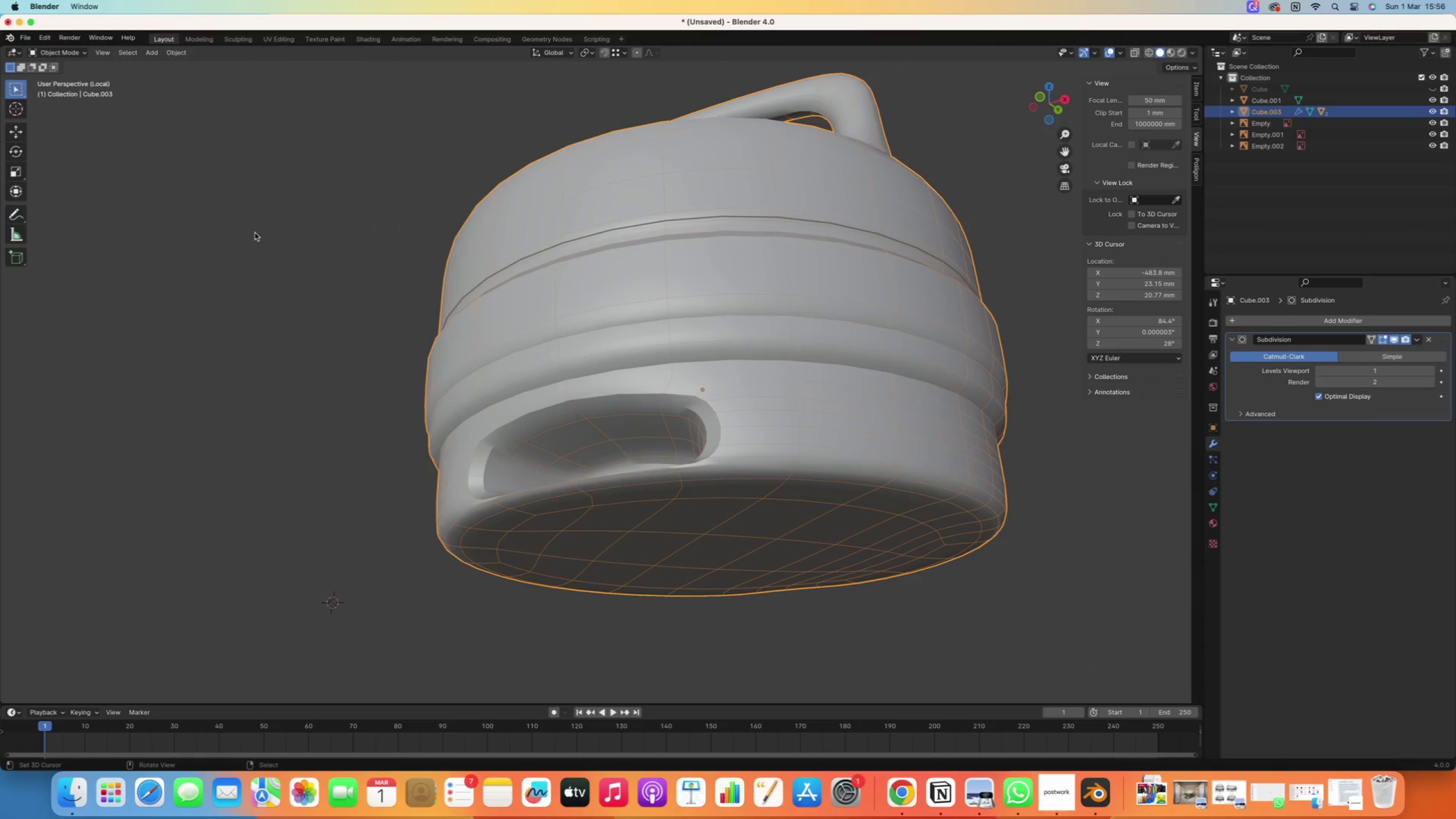 
right_click([238, 229])
 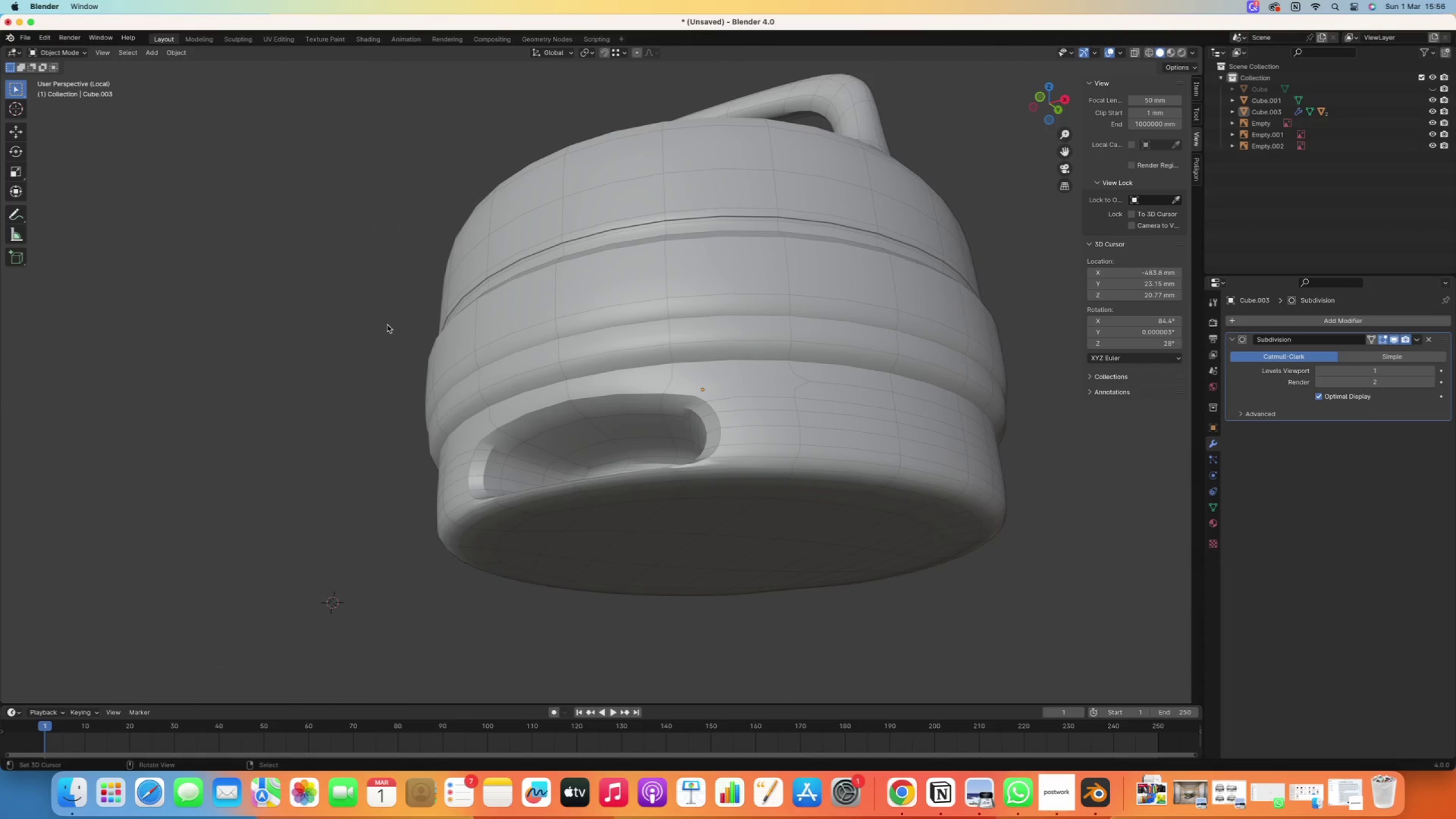 
scroll: coordinate [481, 383], scroll_direction: down, amount: 2.0
 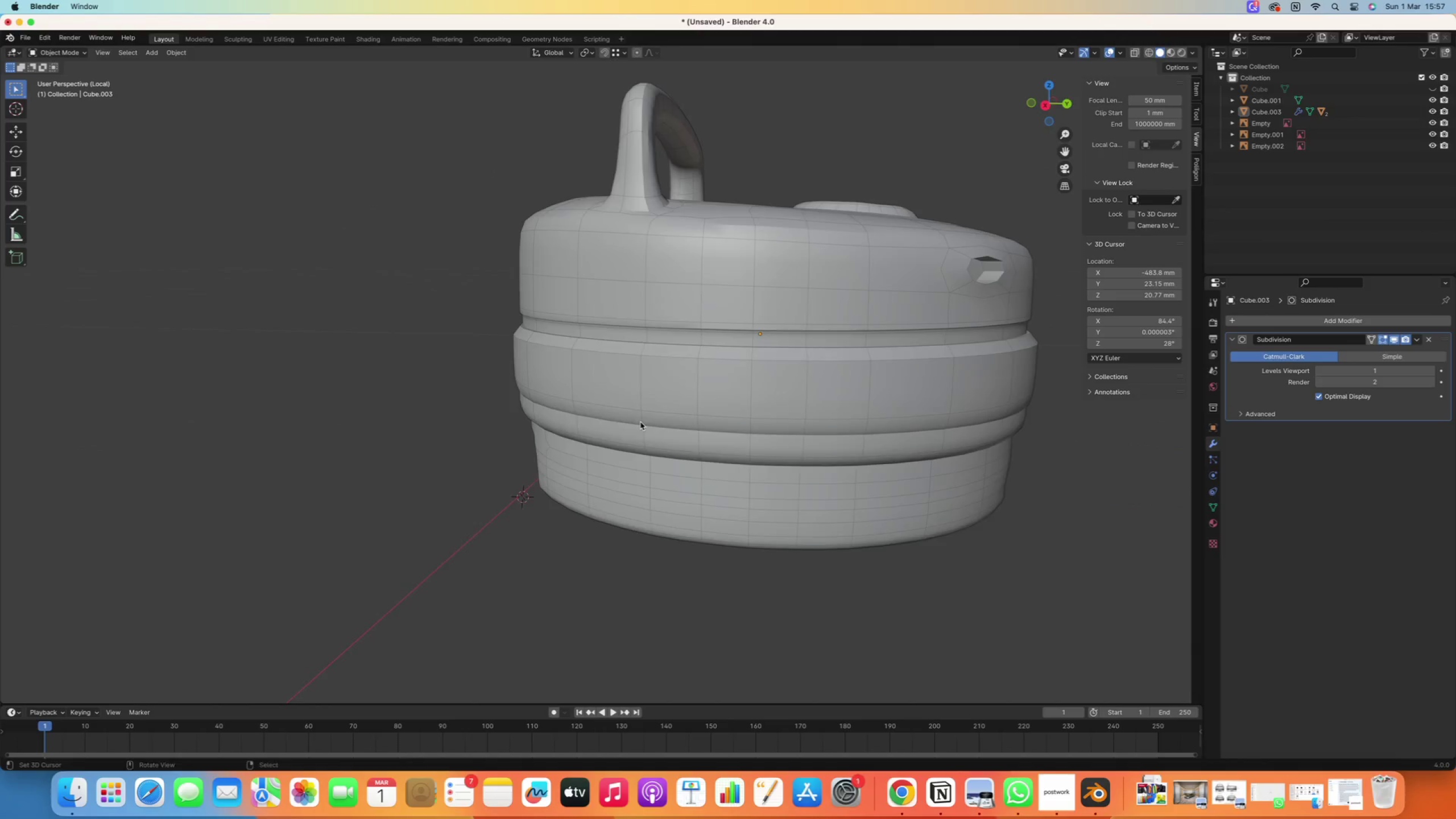 
hold_key(key=ControlRight, duration=0.63)
 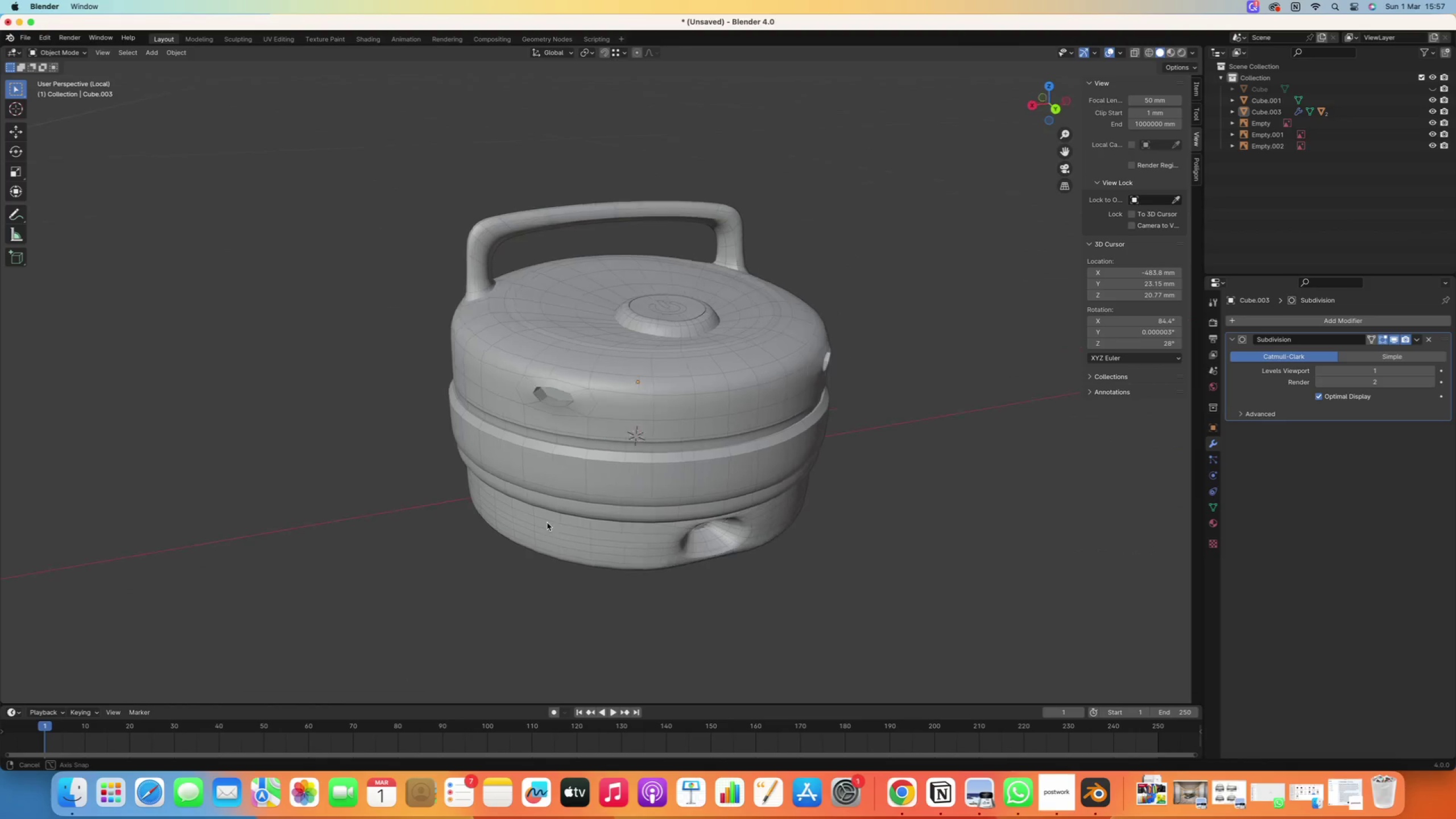 
key(Slash)
 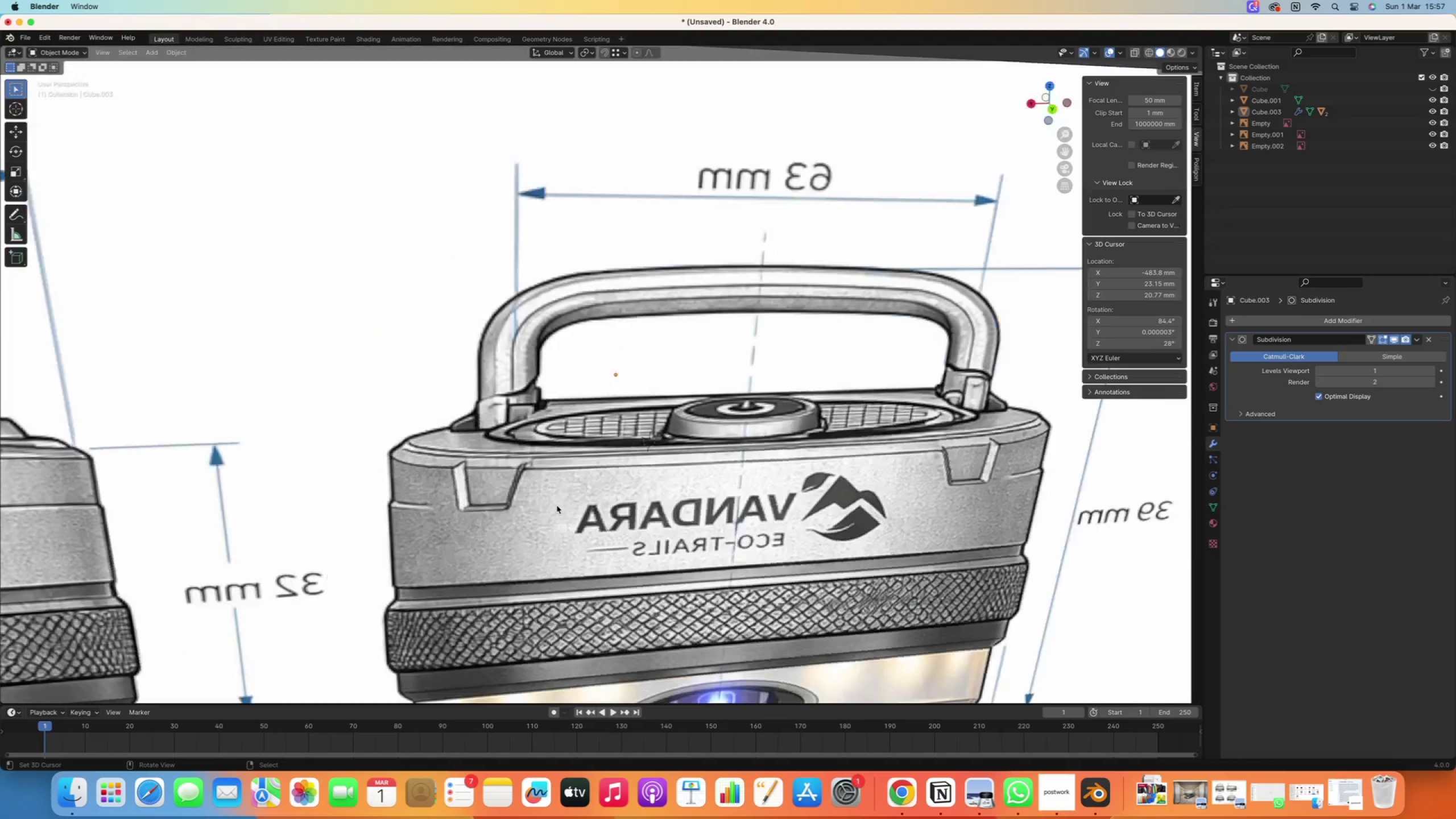 
scroll: coordinate [560, 506], scroll_direction: down, amount: 8.0
 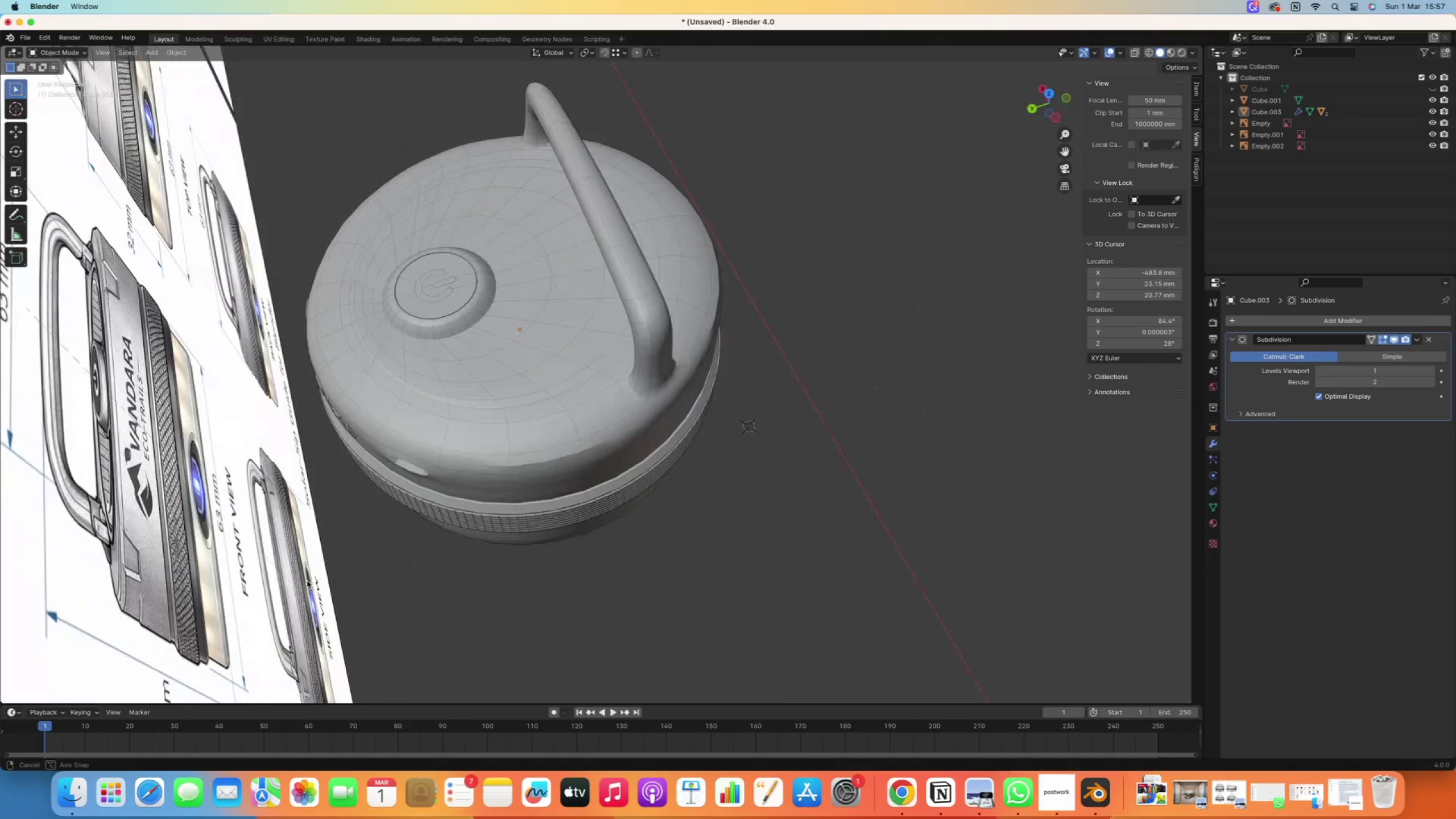 
right_click([489, 403])
 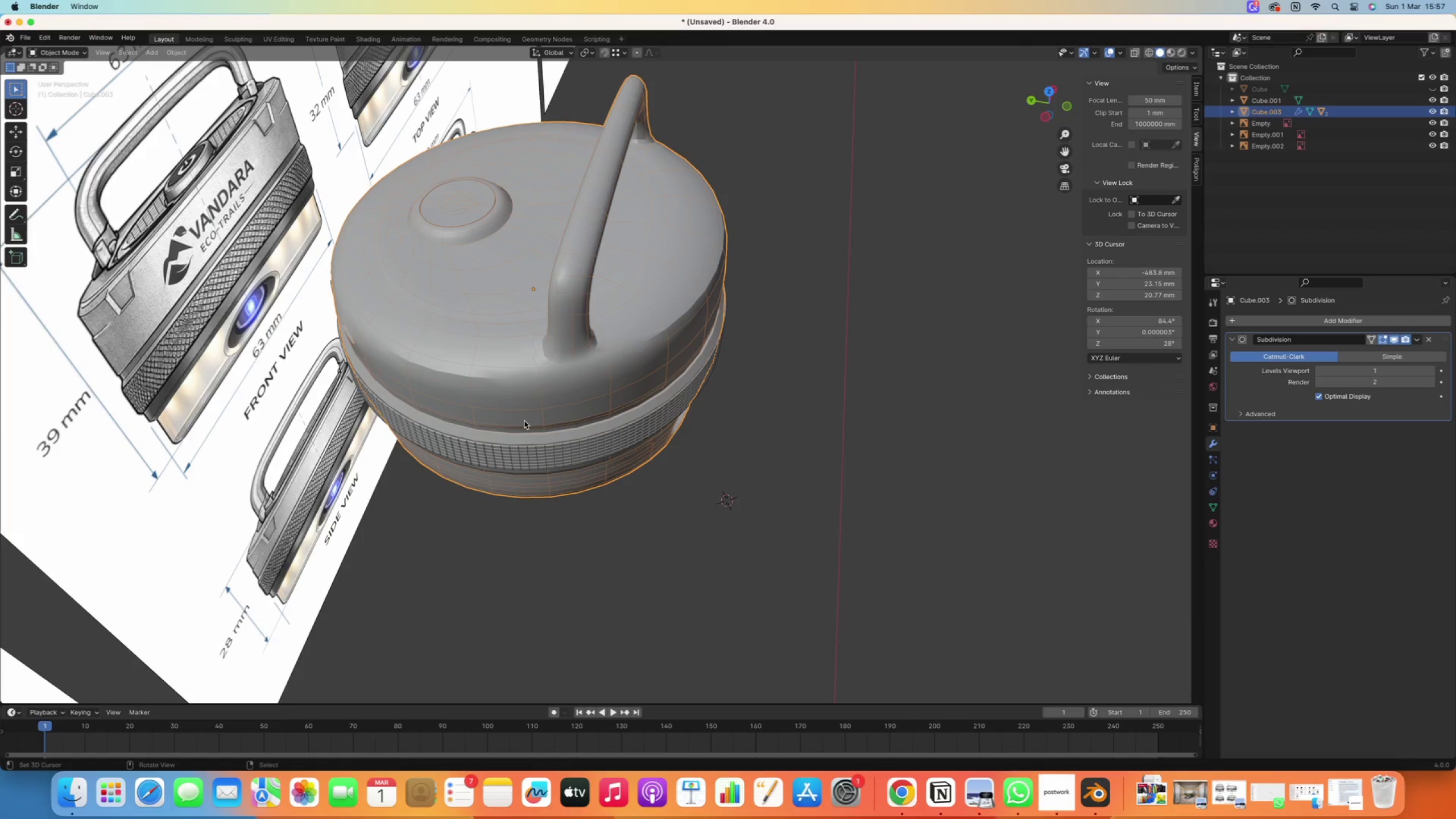 
type(rz180)
 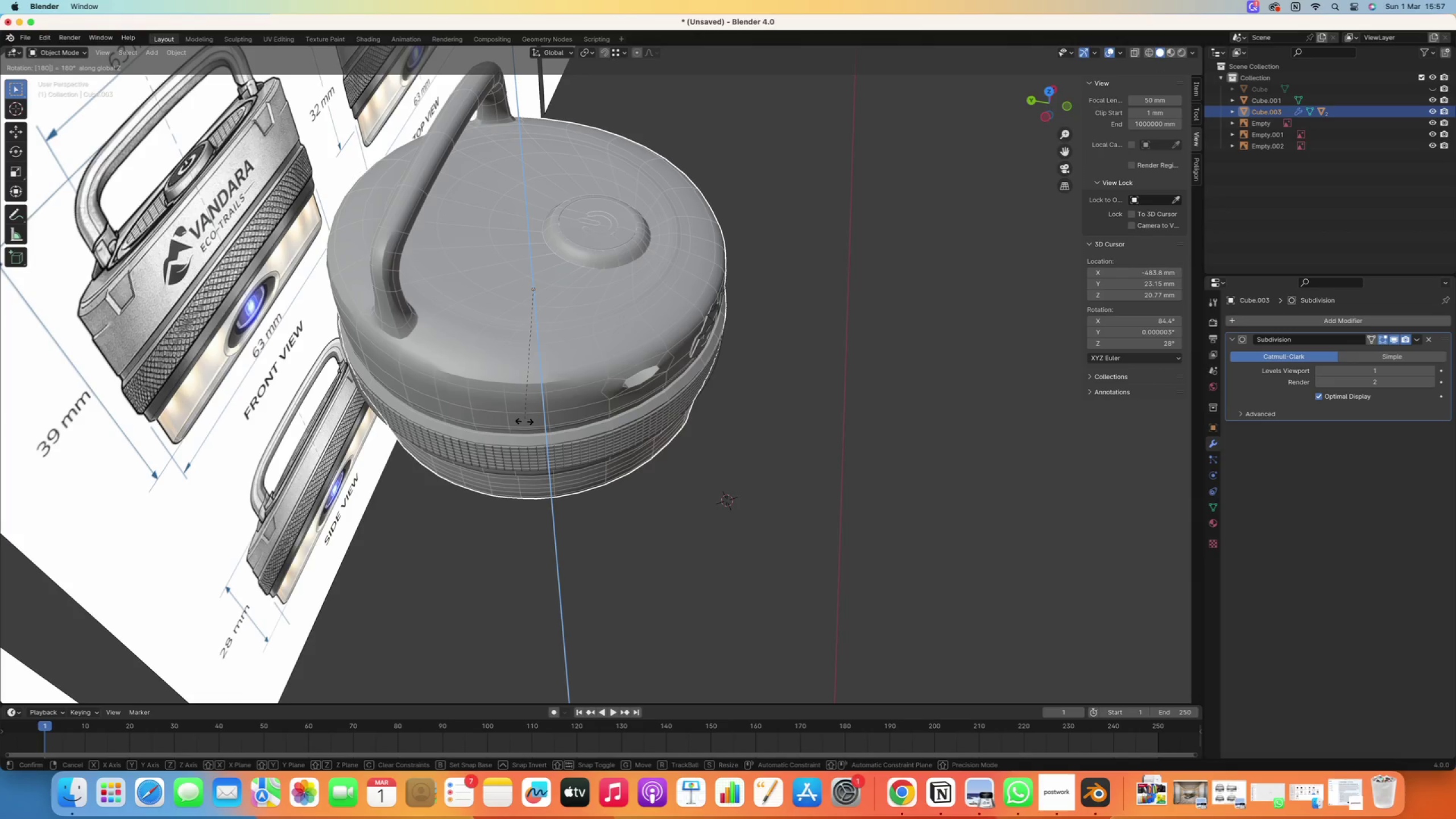 
key(Enter)
 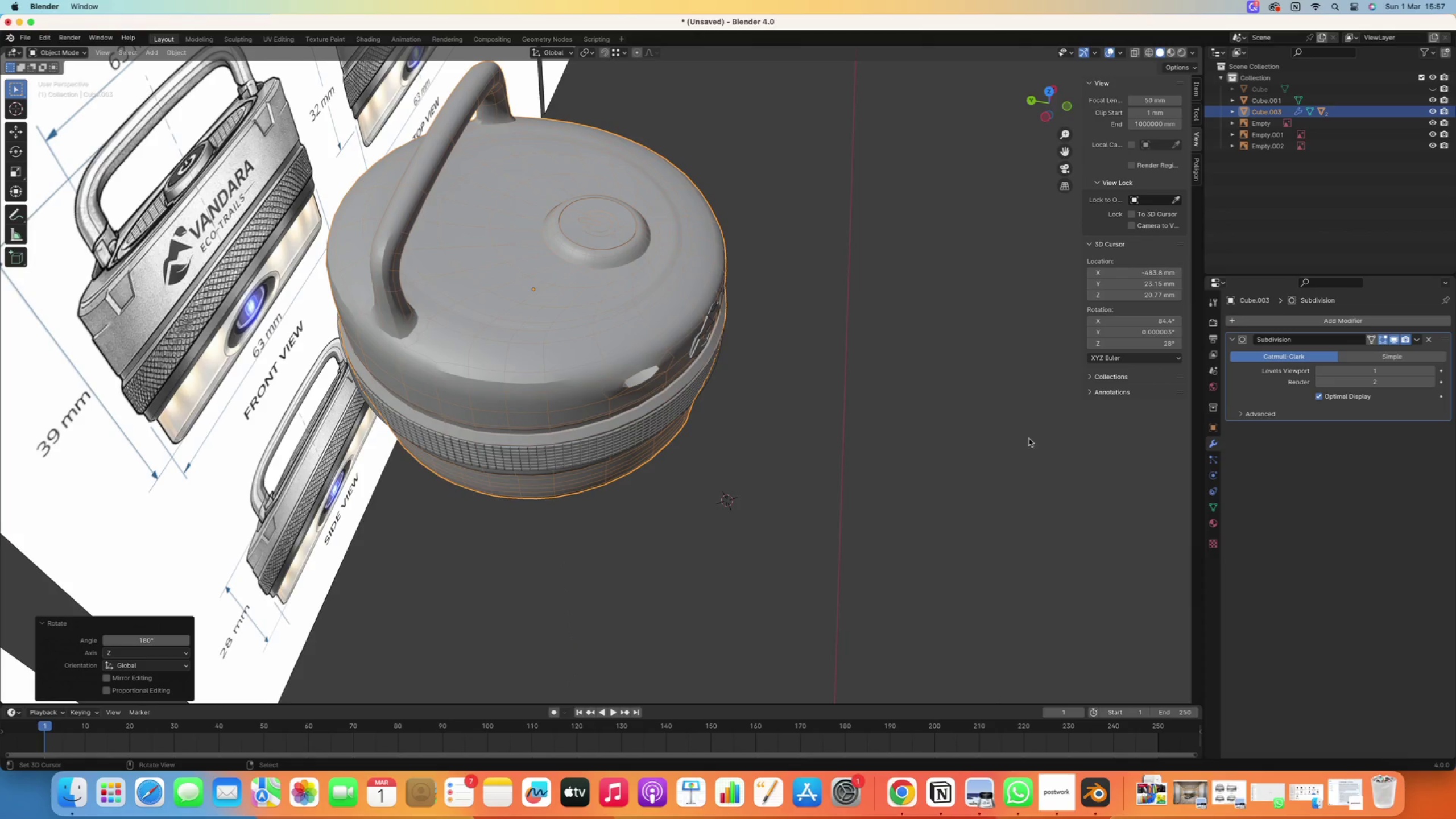 
scroll: coordinate [979, 468], scroll_direction: down, amount: 4.0
 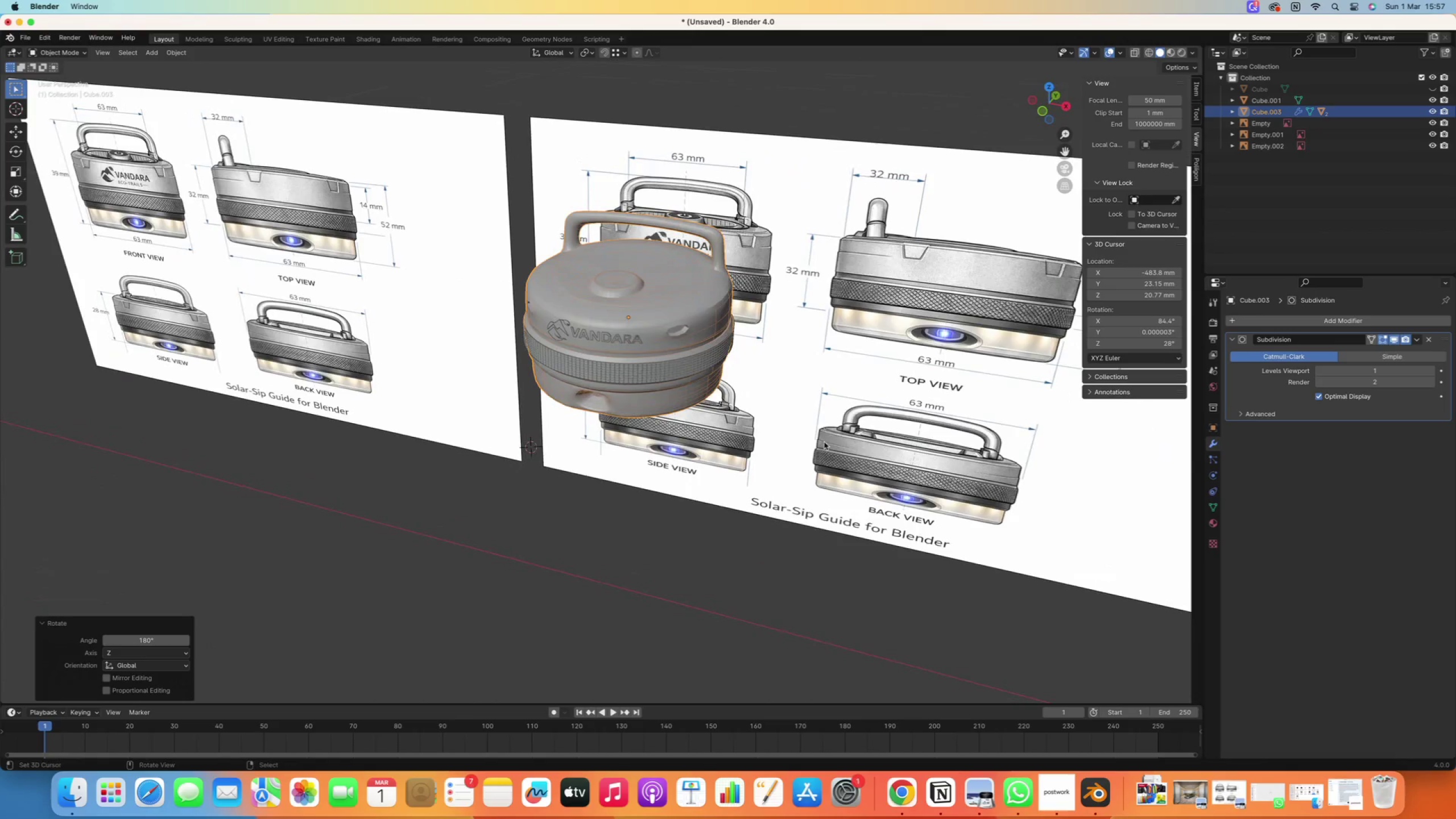 
wait(7.12)
 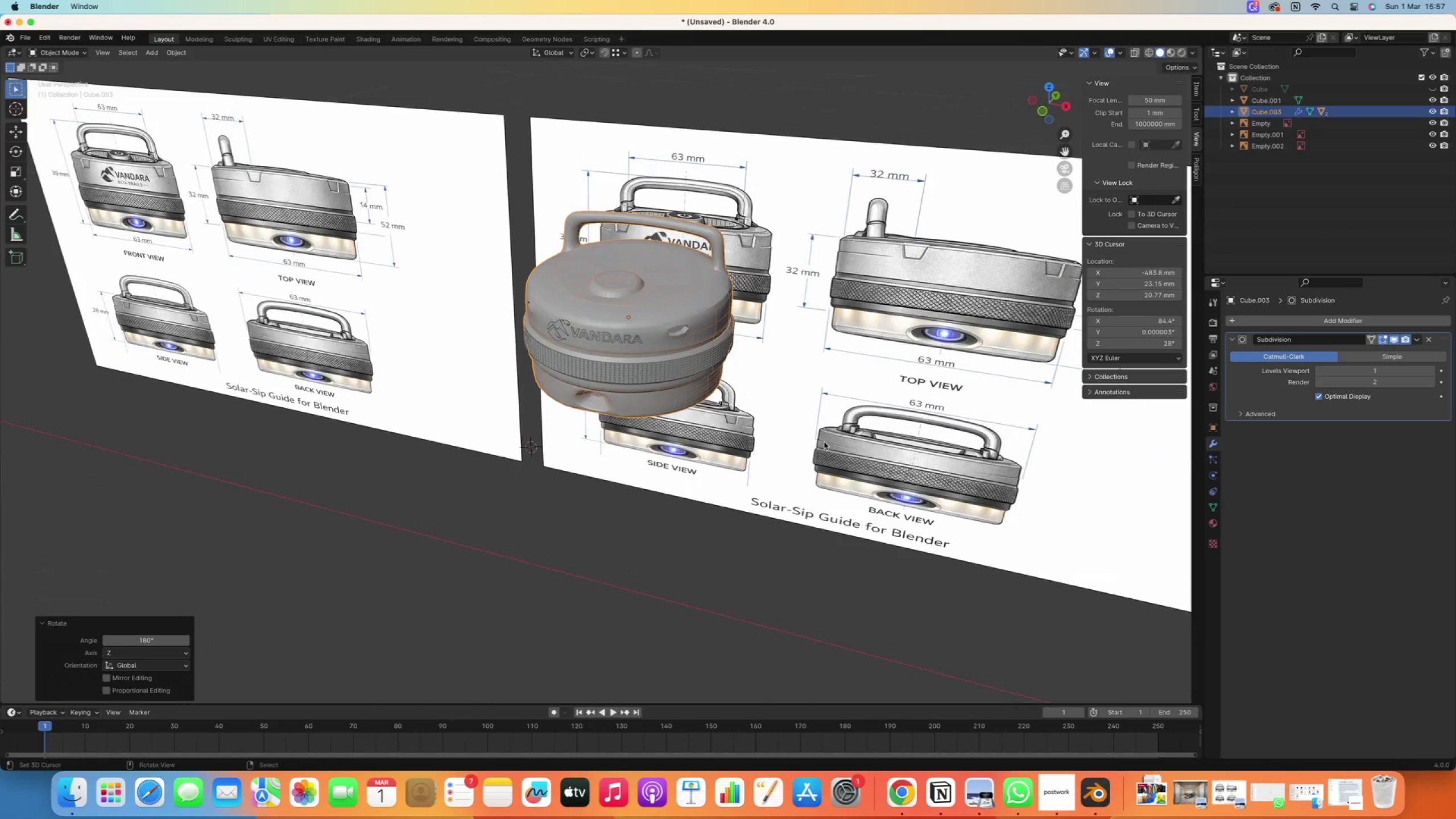 
left_click([1056, 781])